 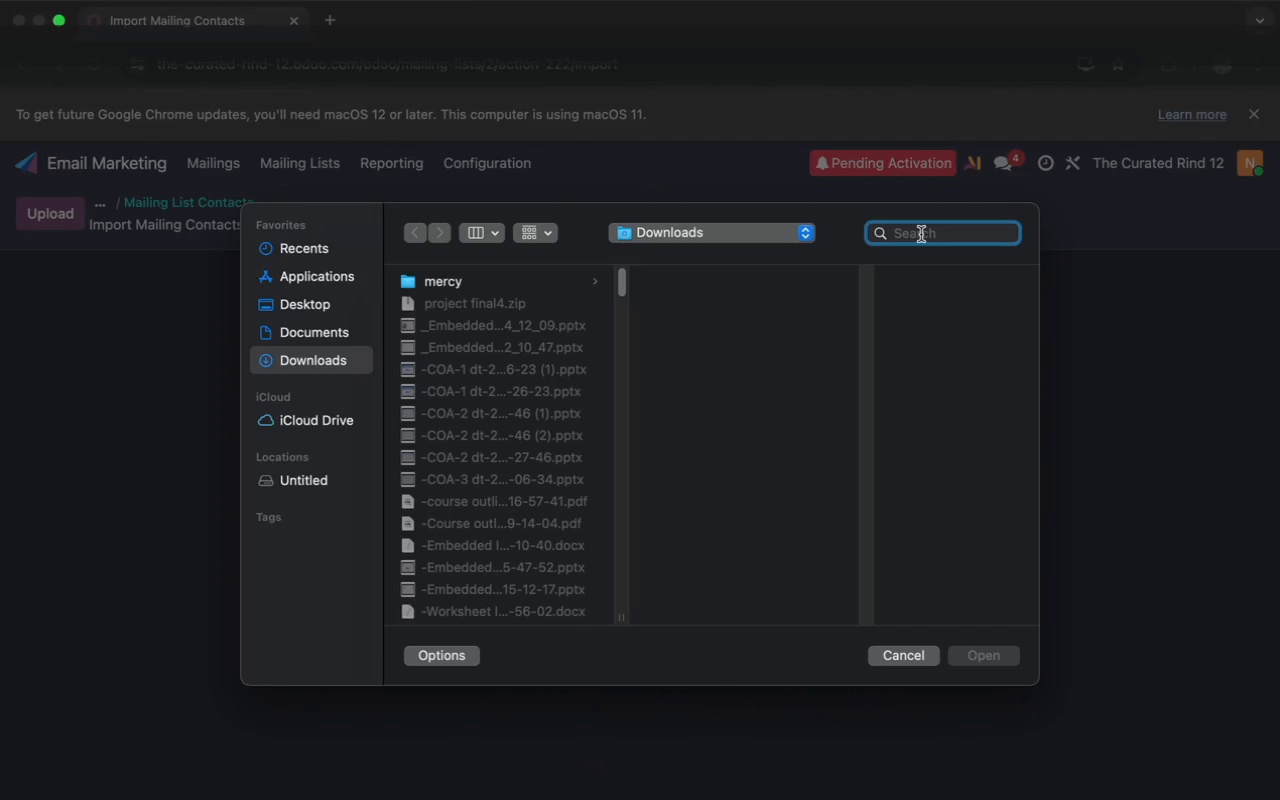 
key(Meta+V)
 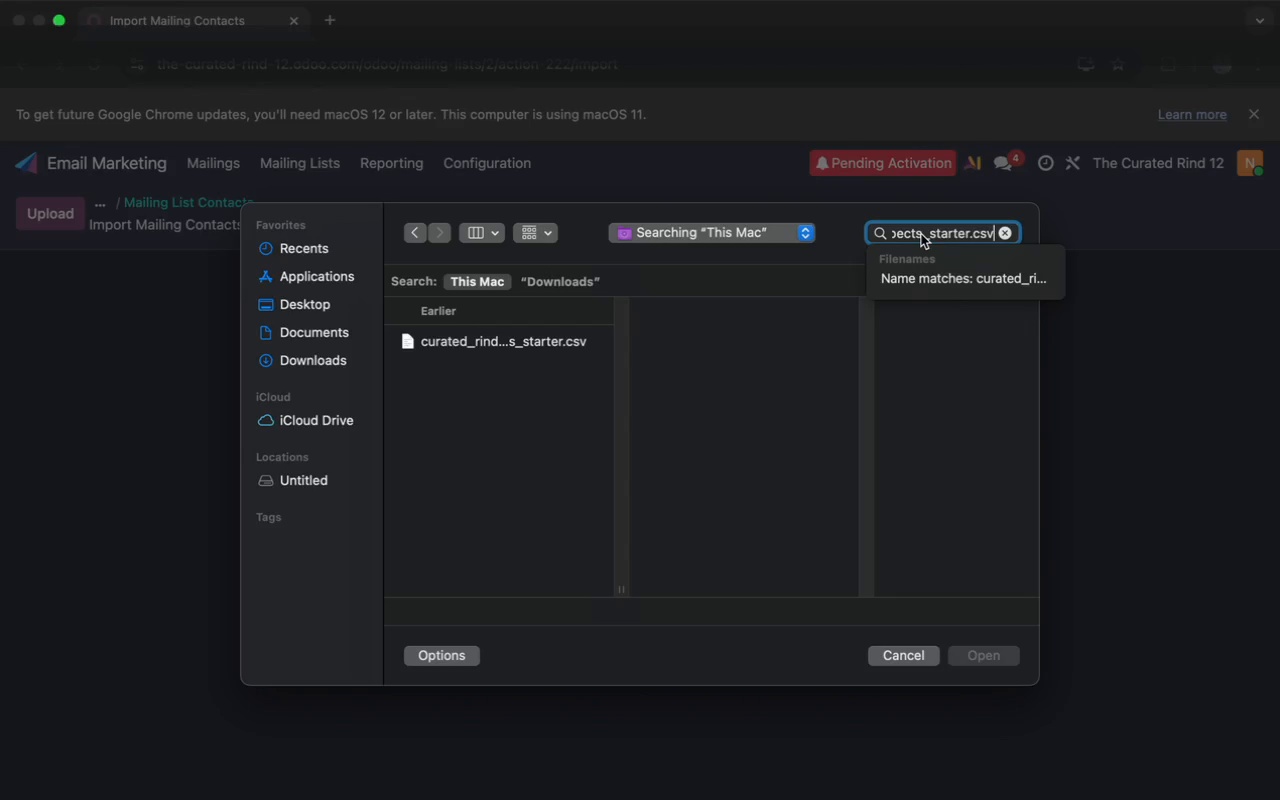 
wait(16.44)
 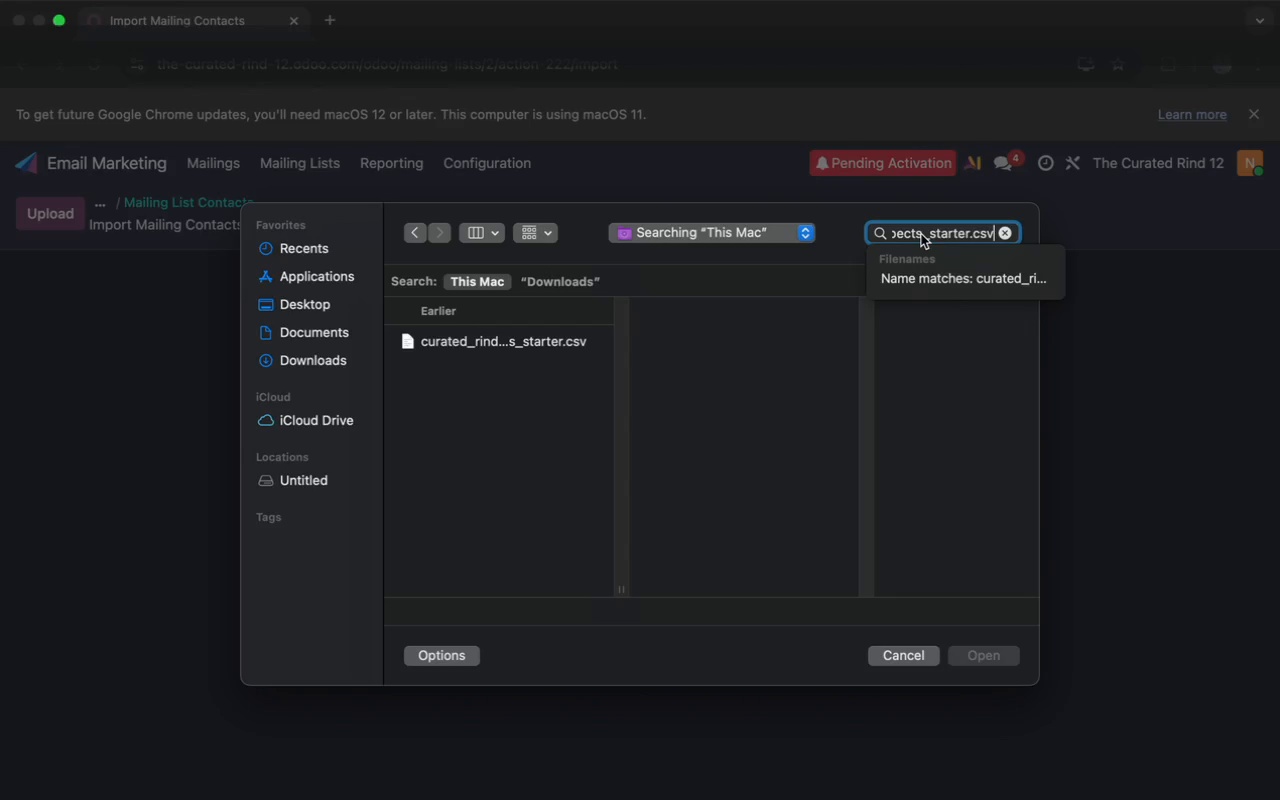 
left_click([572, 341])
 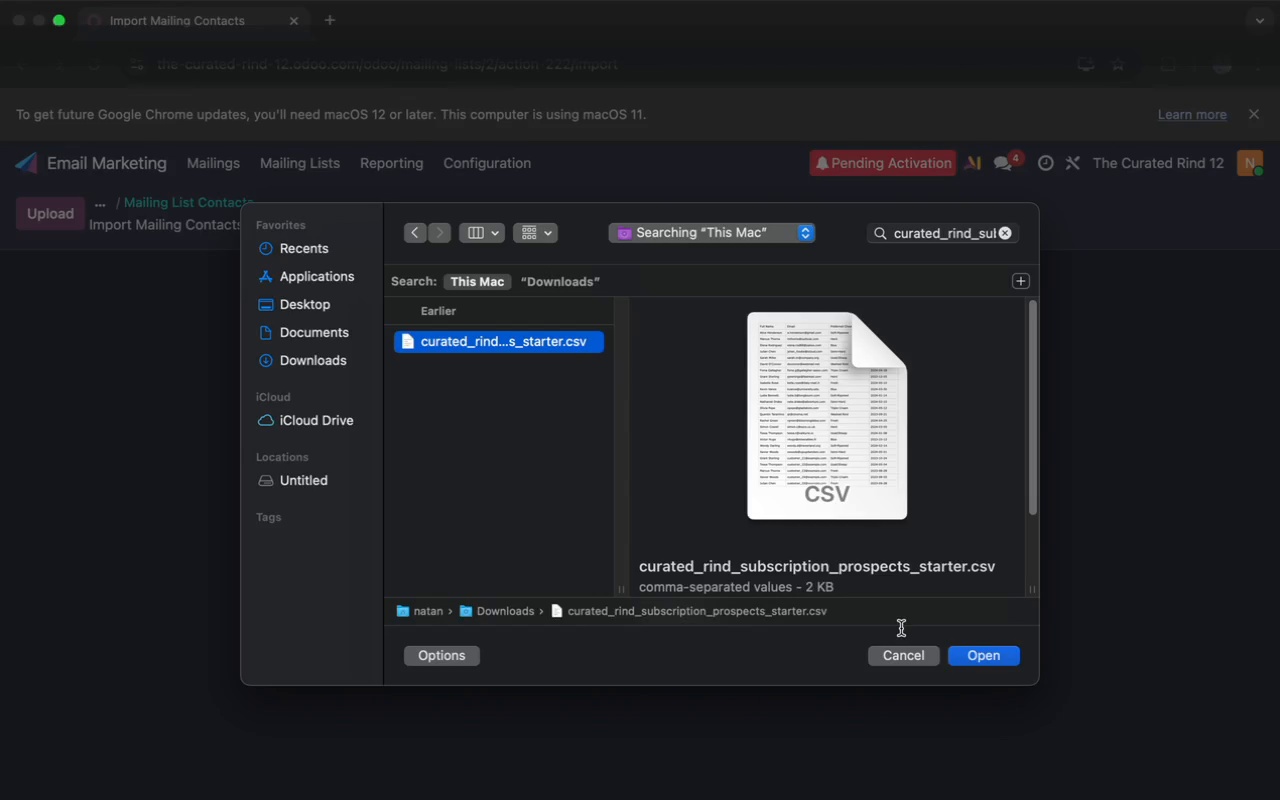 
left_click([978, 662])
 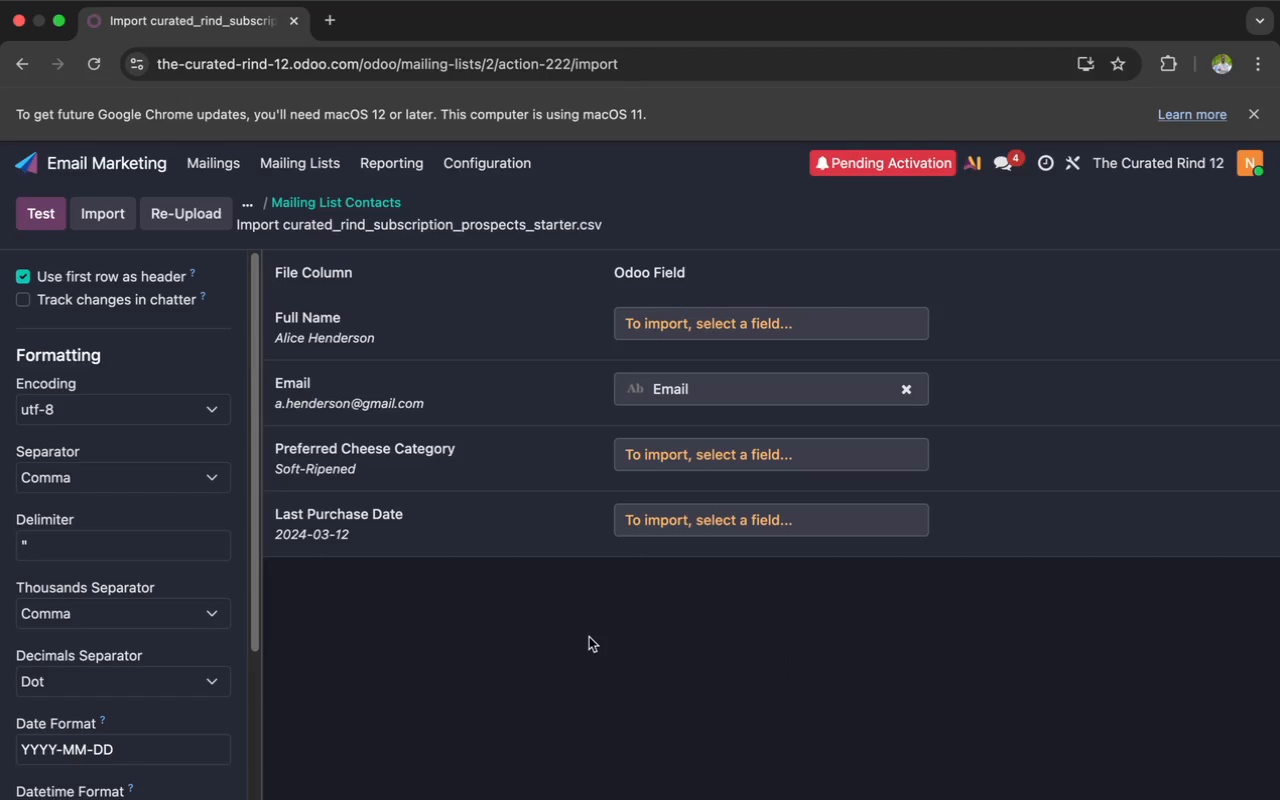 
wait(5.96)
 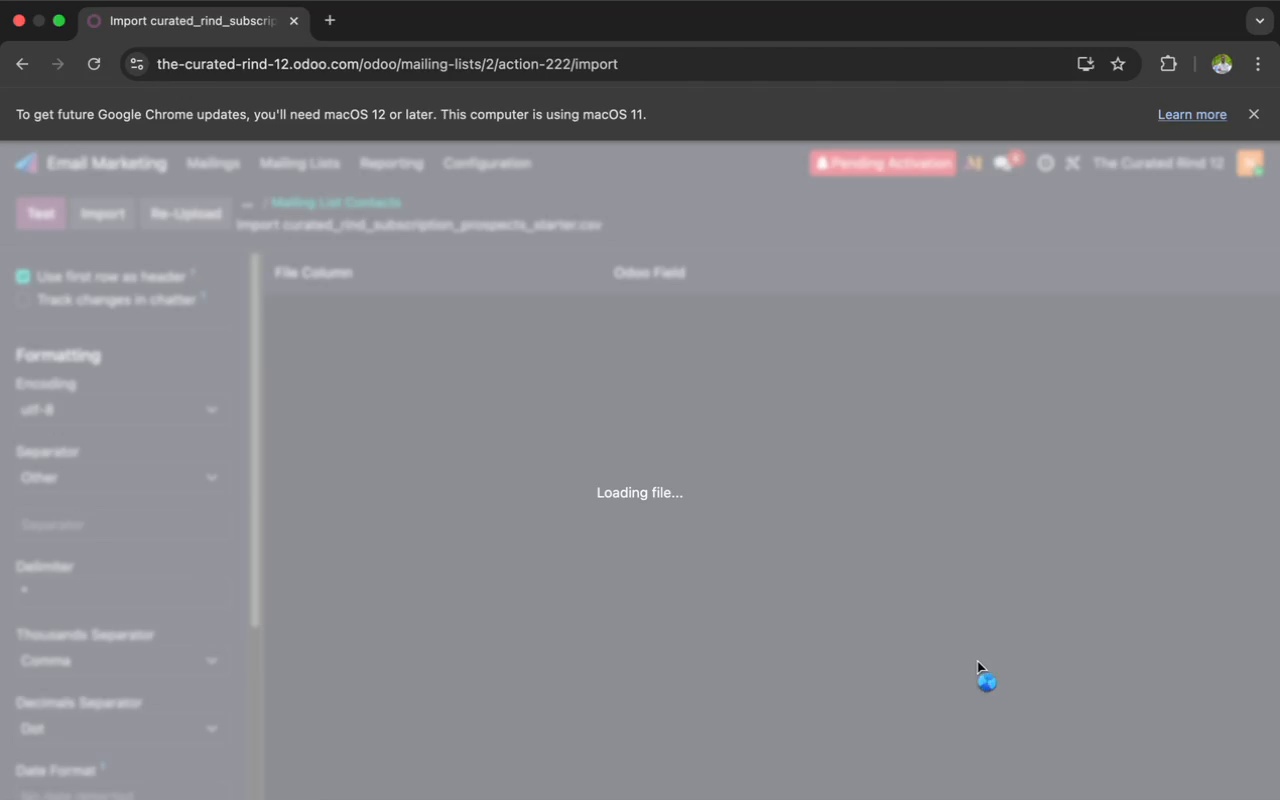 
scroll: coordinate [169, 667], scroll_direction: down, amount: 33.0
 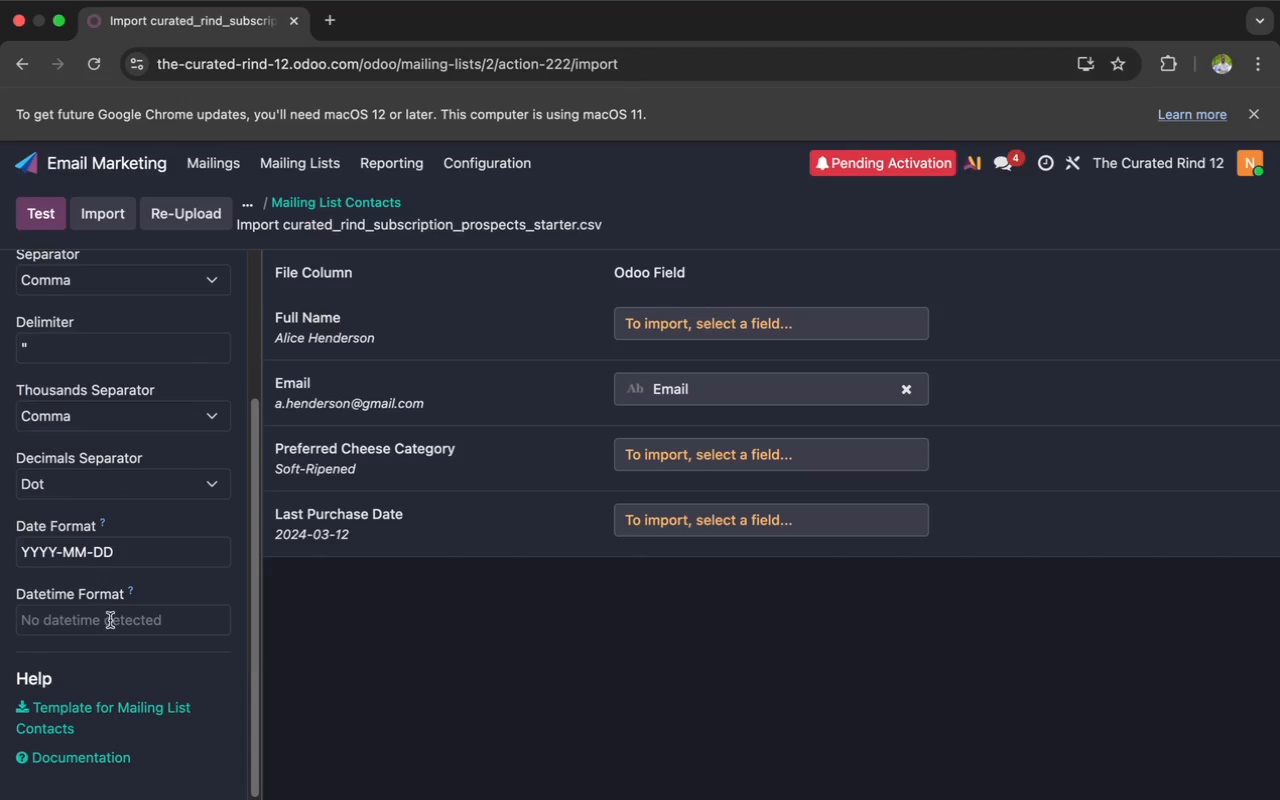 
left_click([109, 621])
 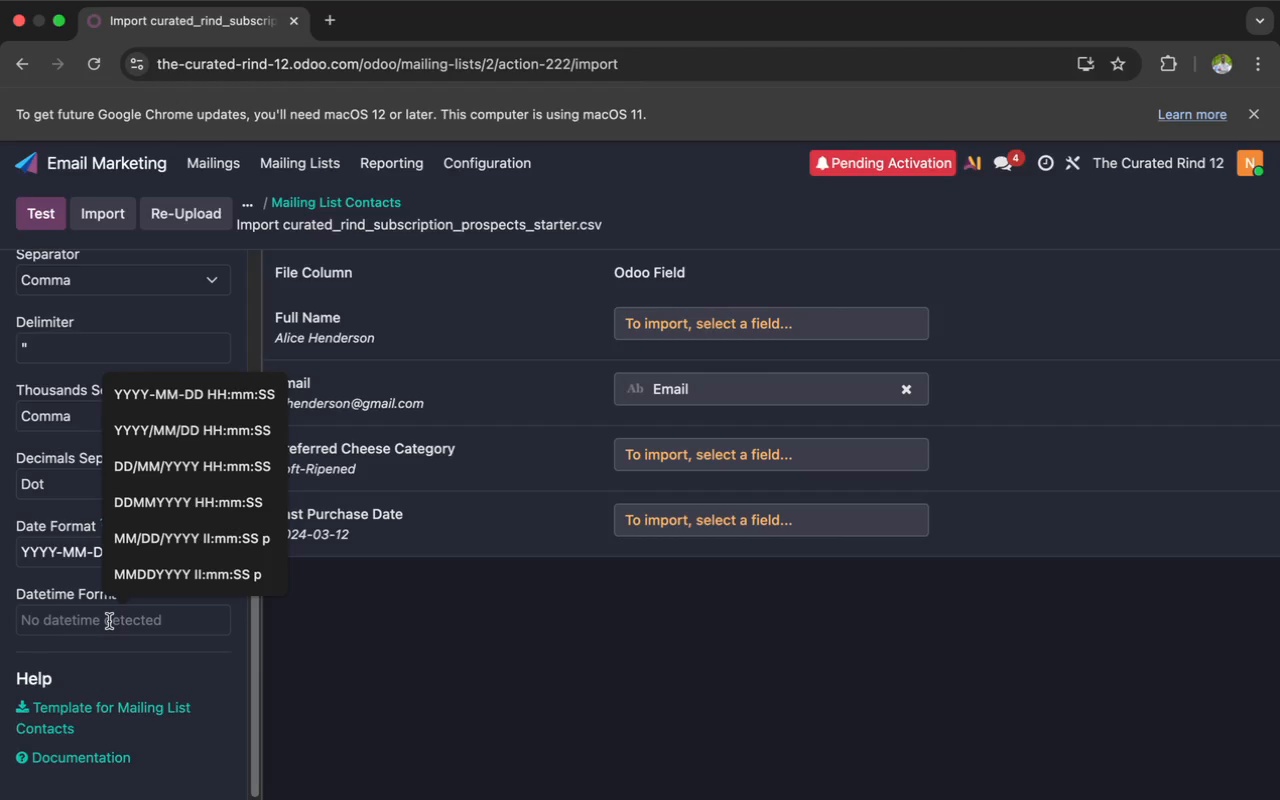 
type(l)
key(Backspace)
type(Preferred Cheese Category)
 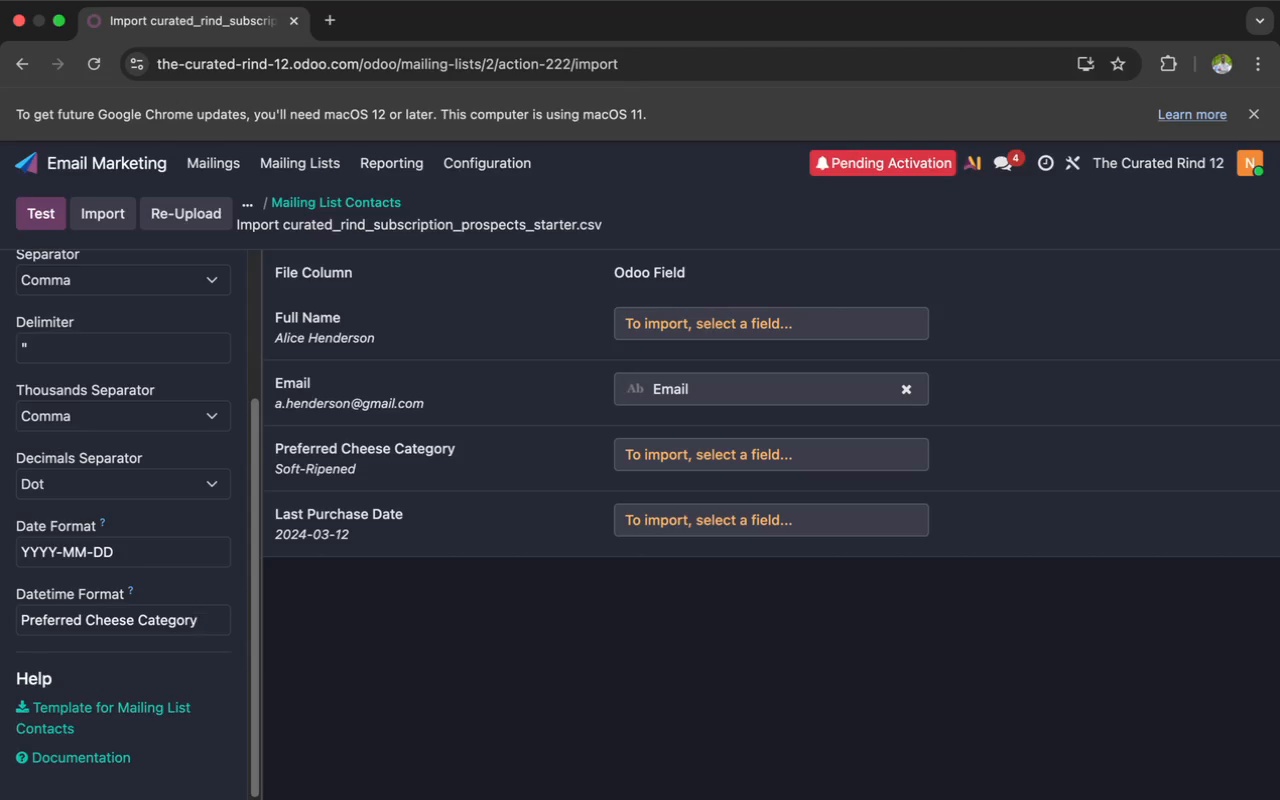 
type(, Last Pu)
 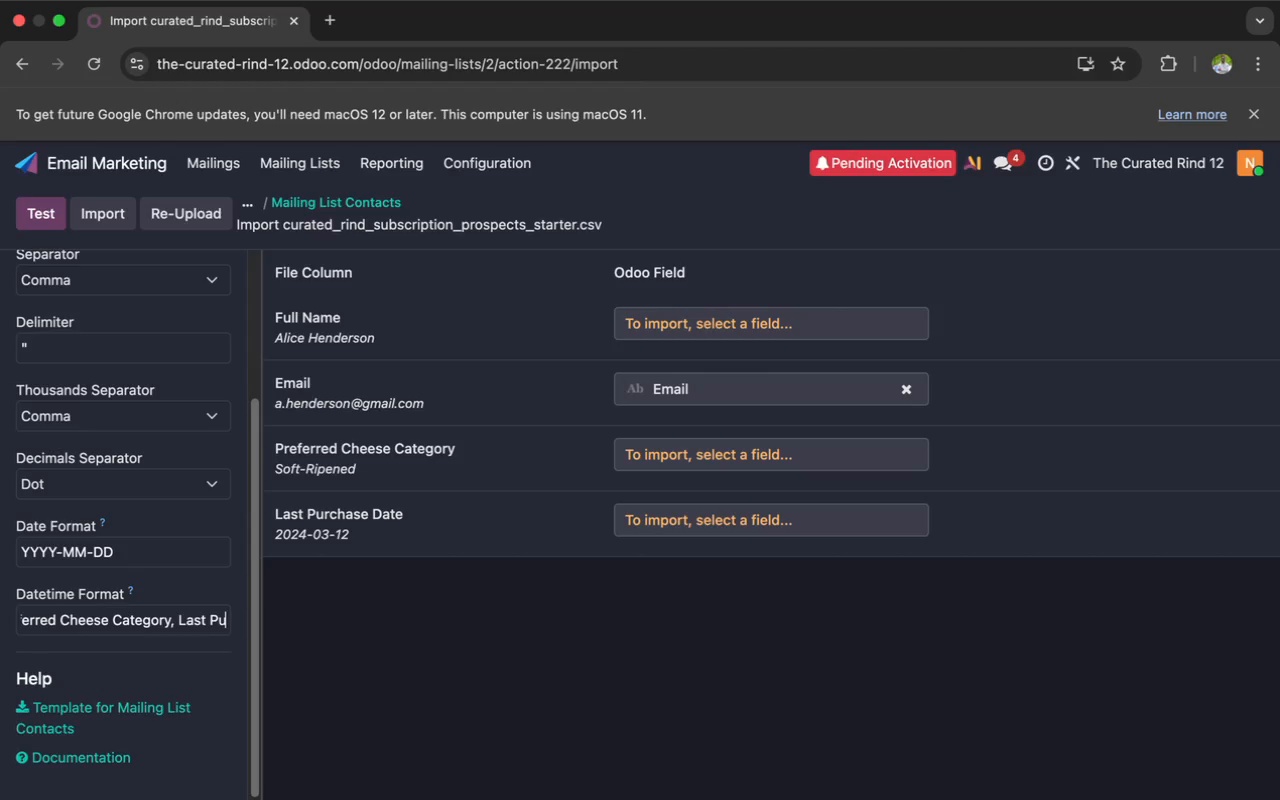 
type(rchase Date)
 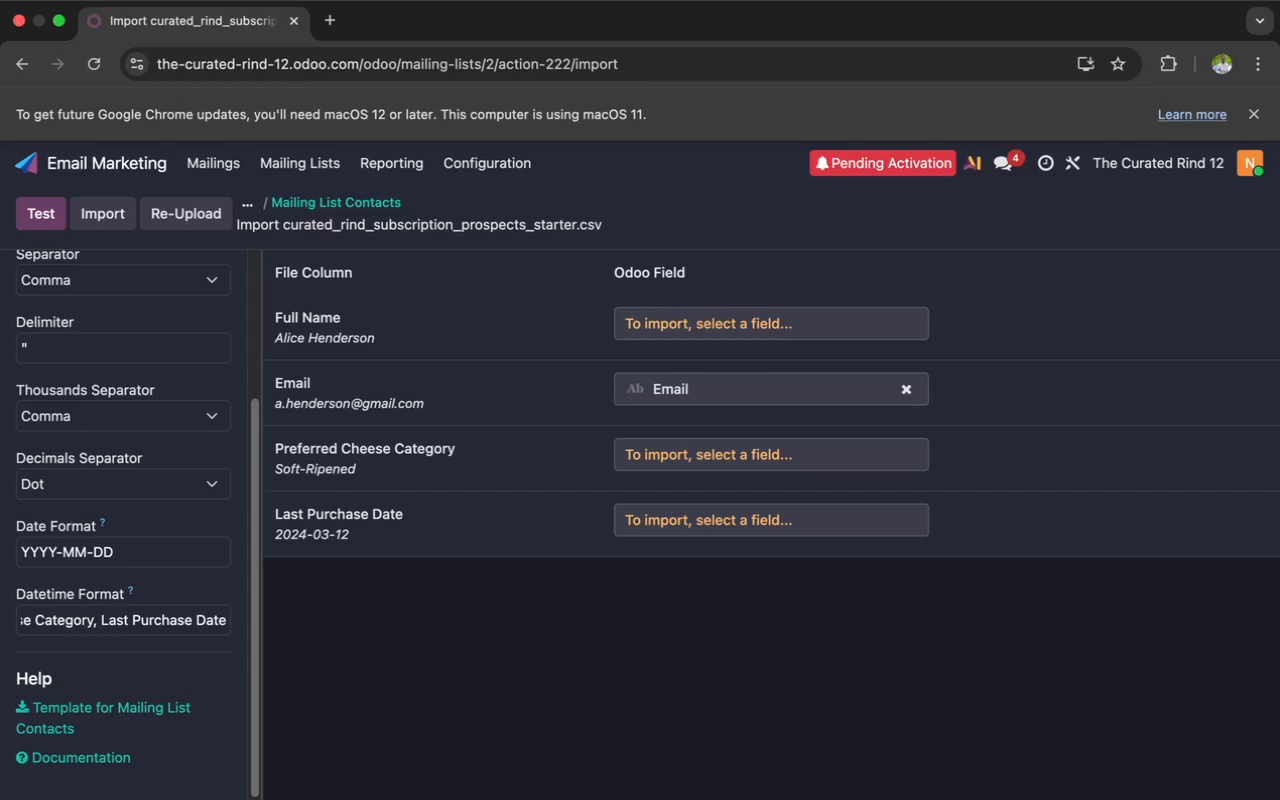 
key(Meta+A)
 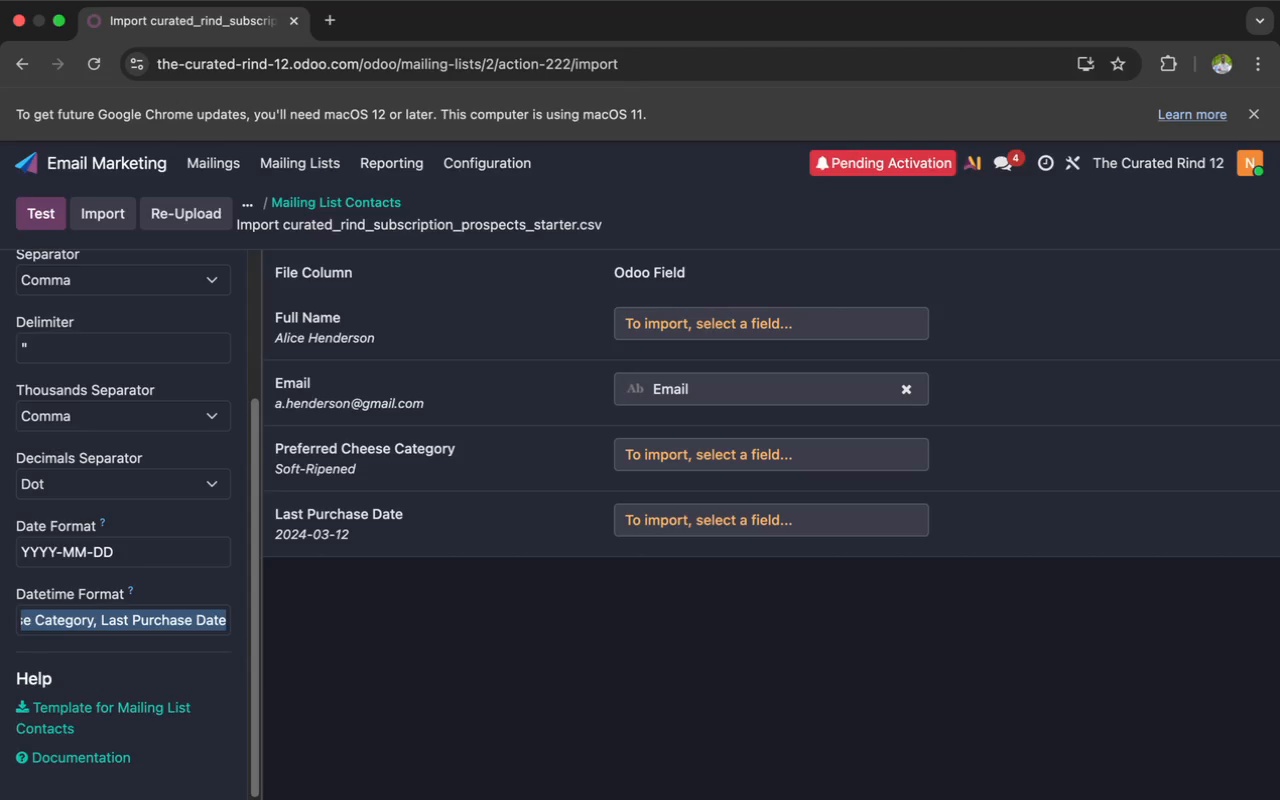 
key(Meta+X)
 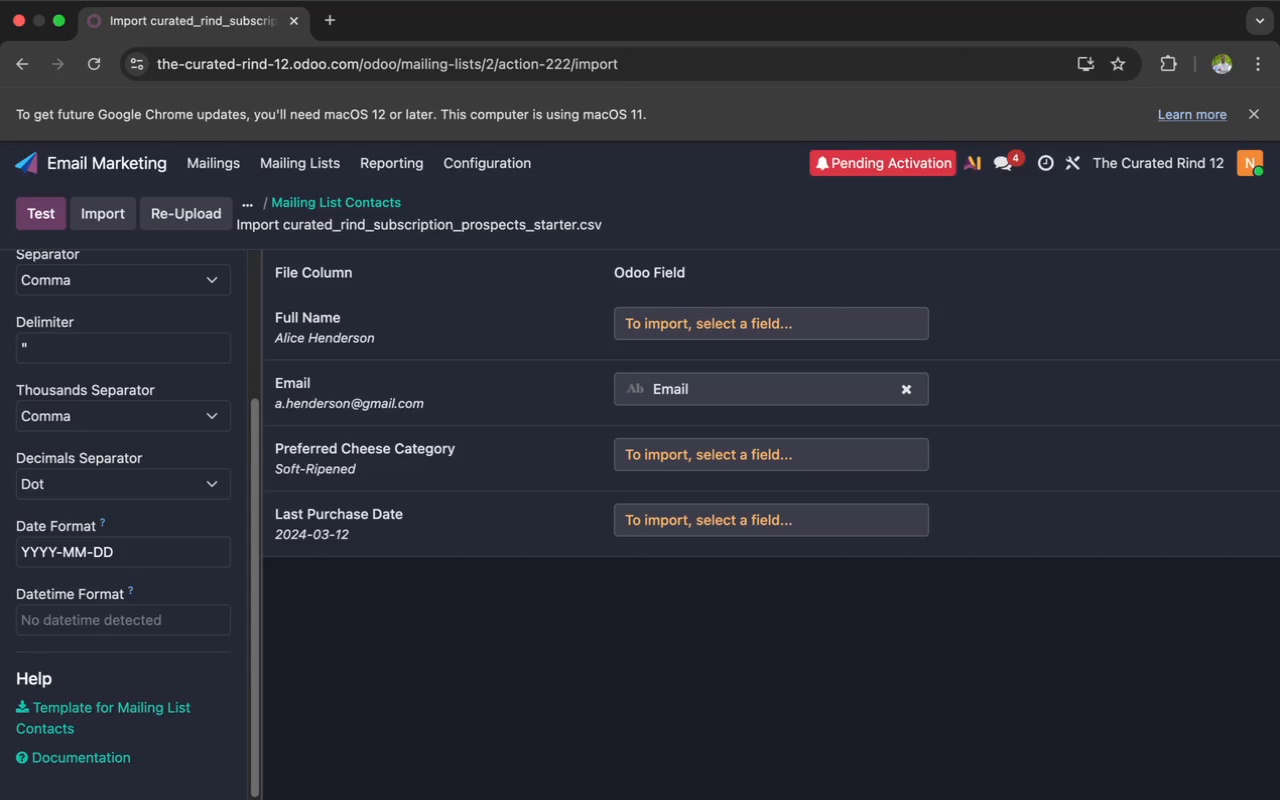 
wait(16.78)
 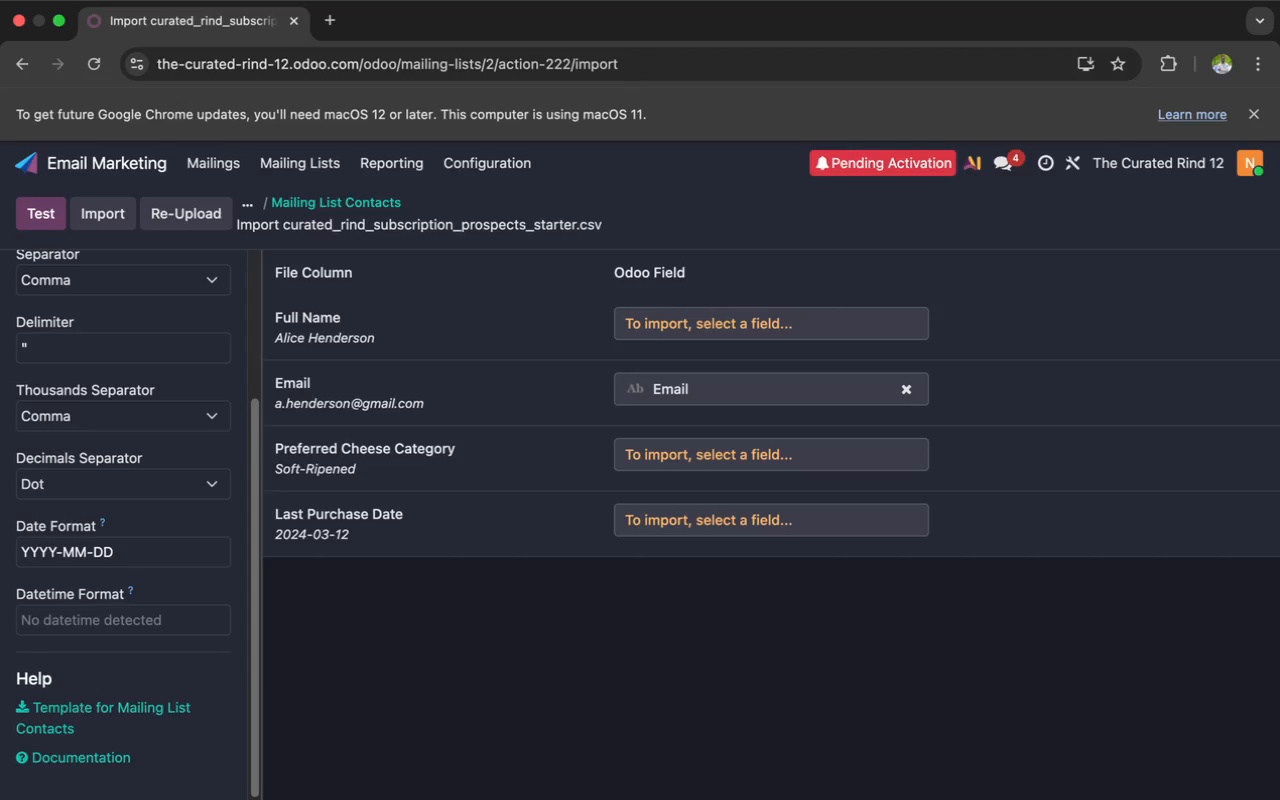 
left_click([268, 164])
 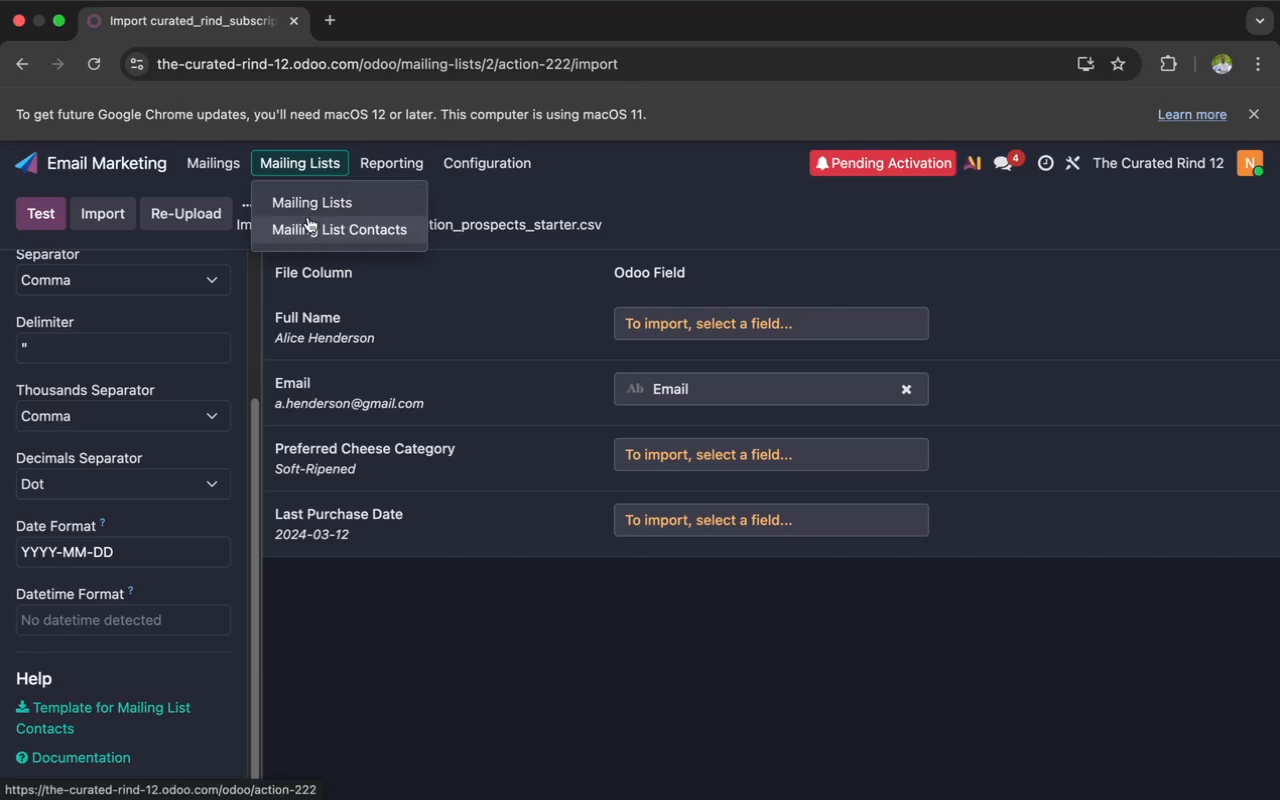 
left_click([308, 221])
 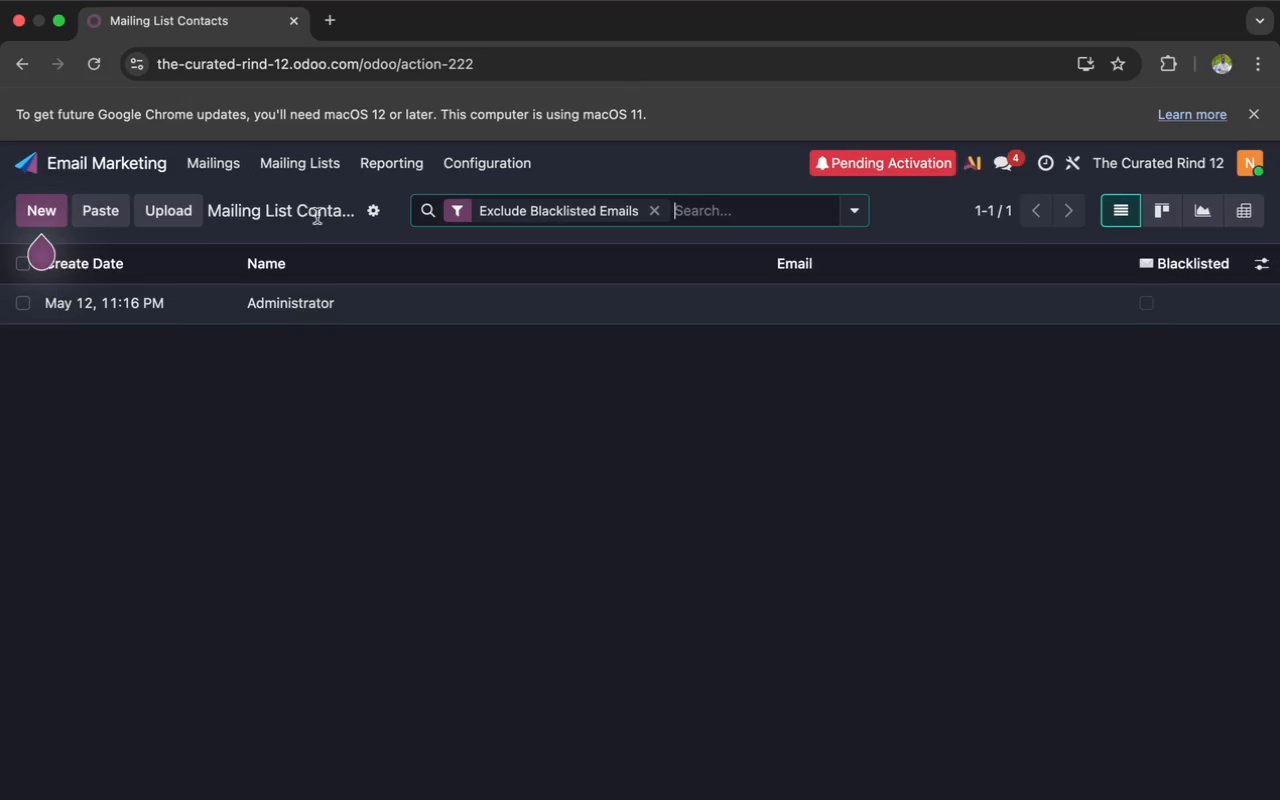 
left_click([311, 163])
 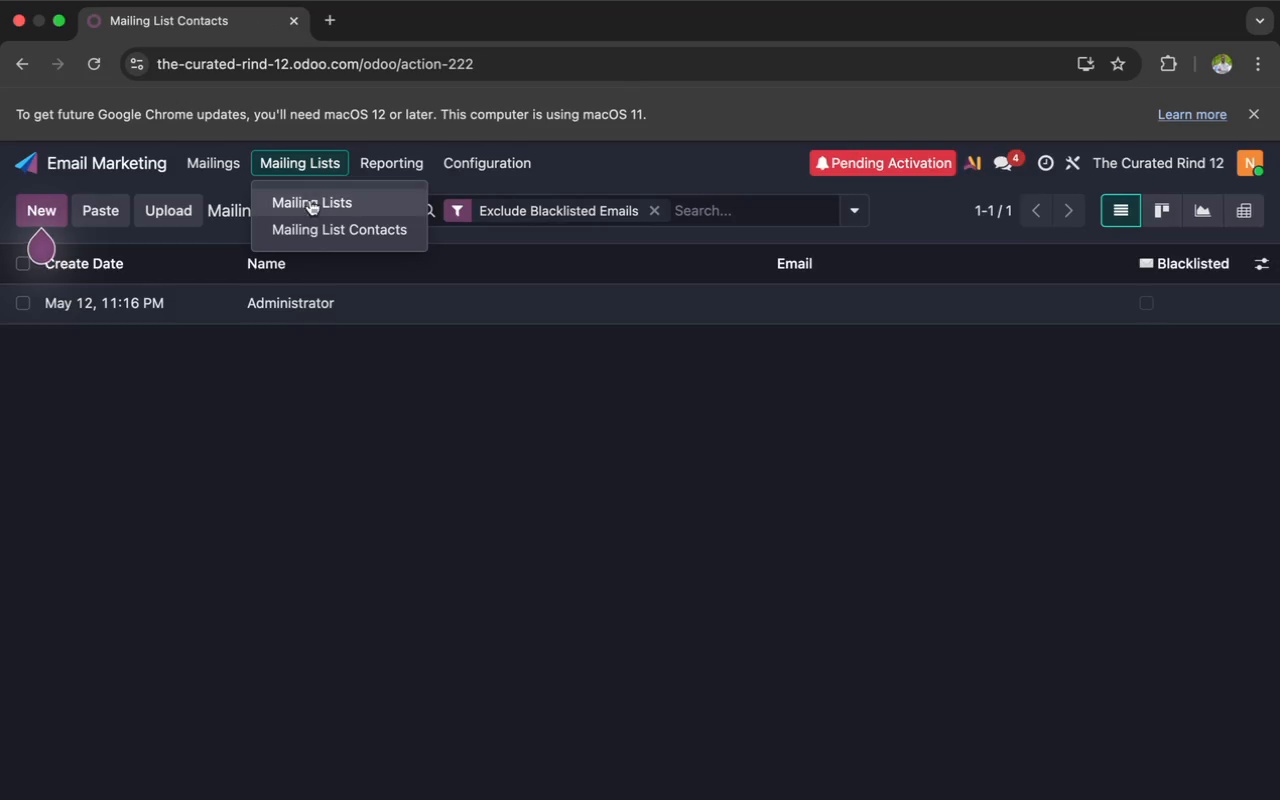 
left_click([310, 201])
 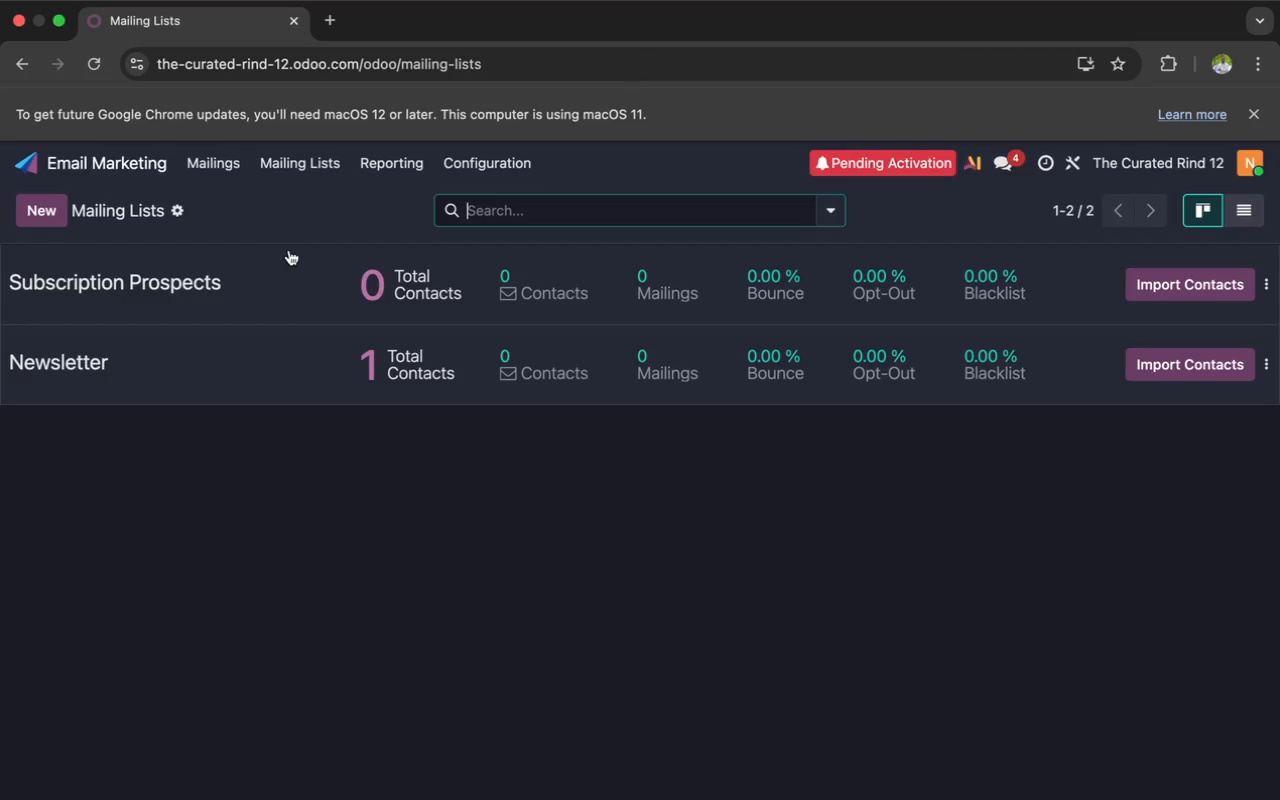 
wait(5.9)
 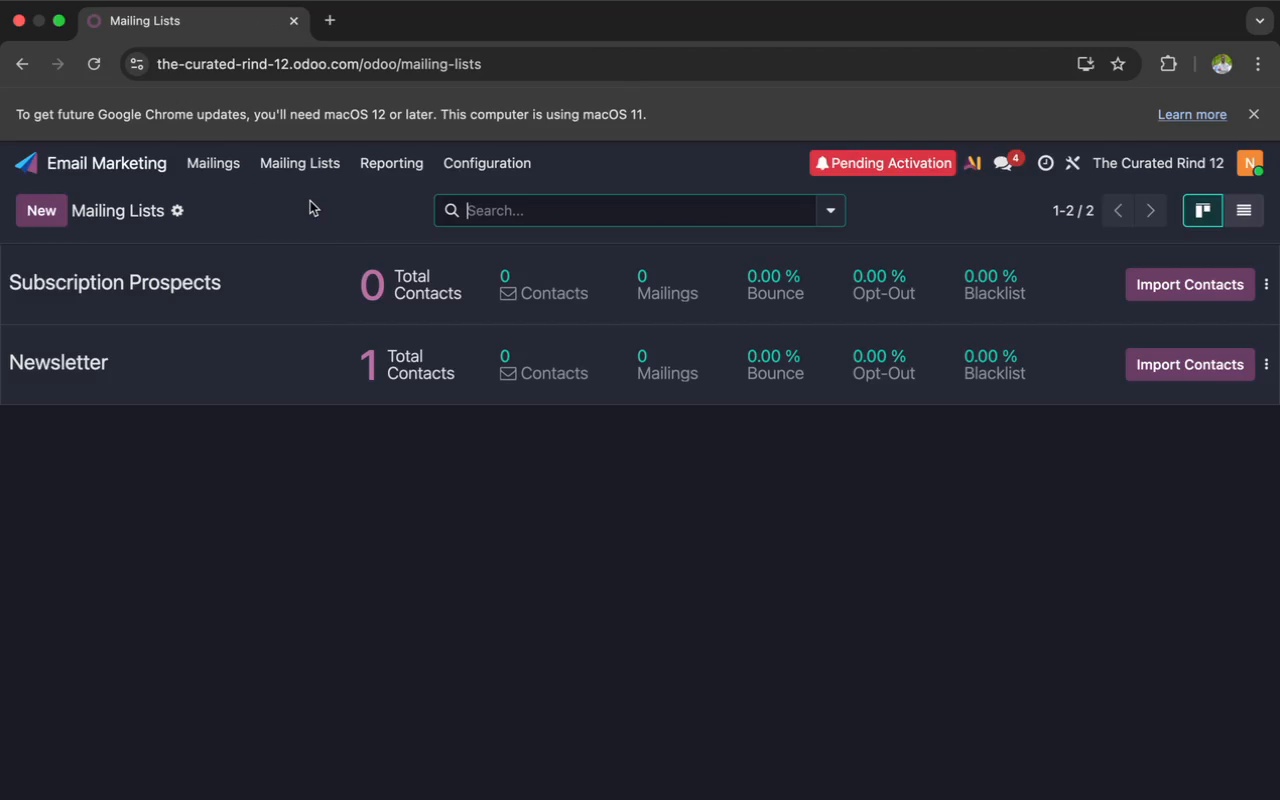 
left_click([266, 349])
 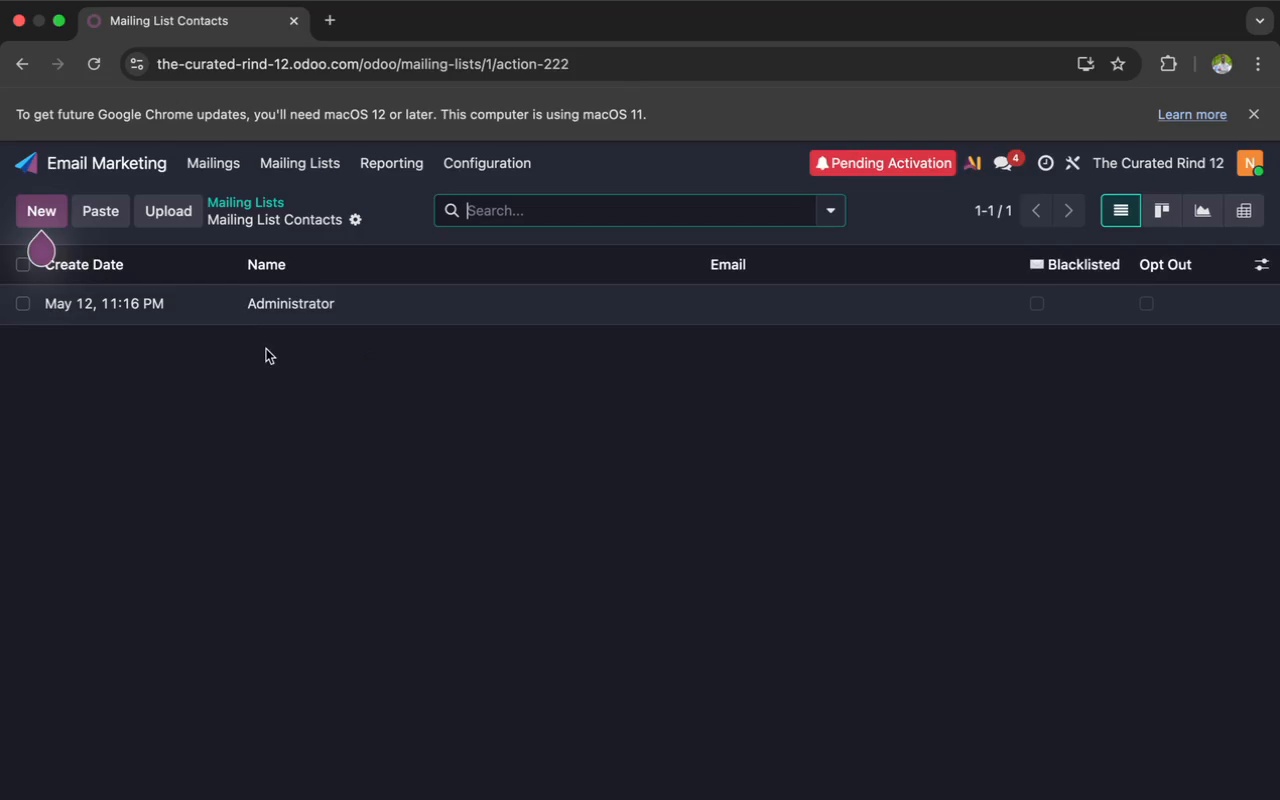 
left_click([301, 310])
 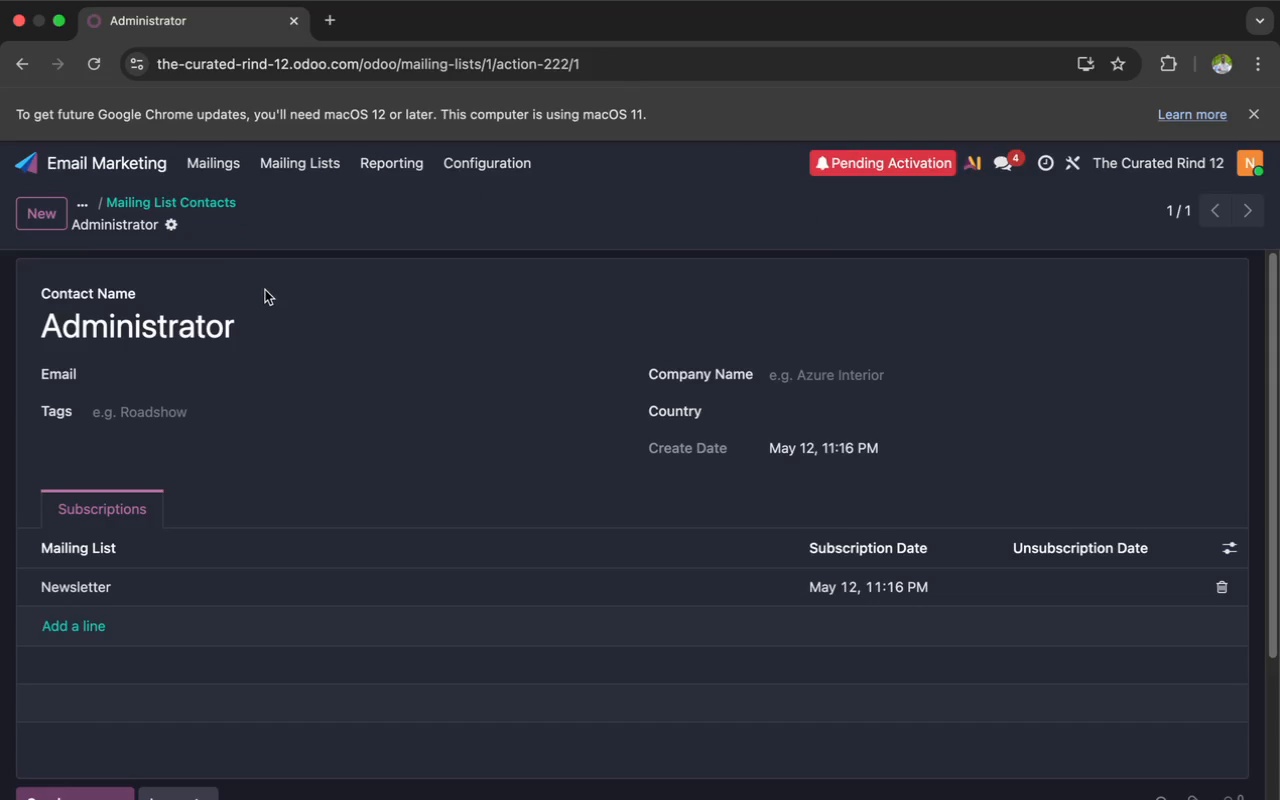 
left_click([173, 221])
 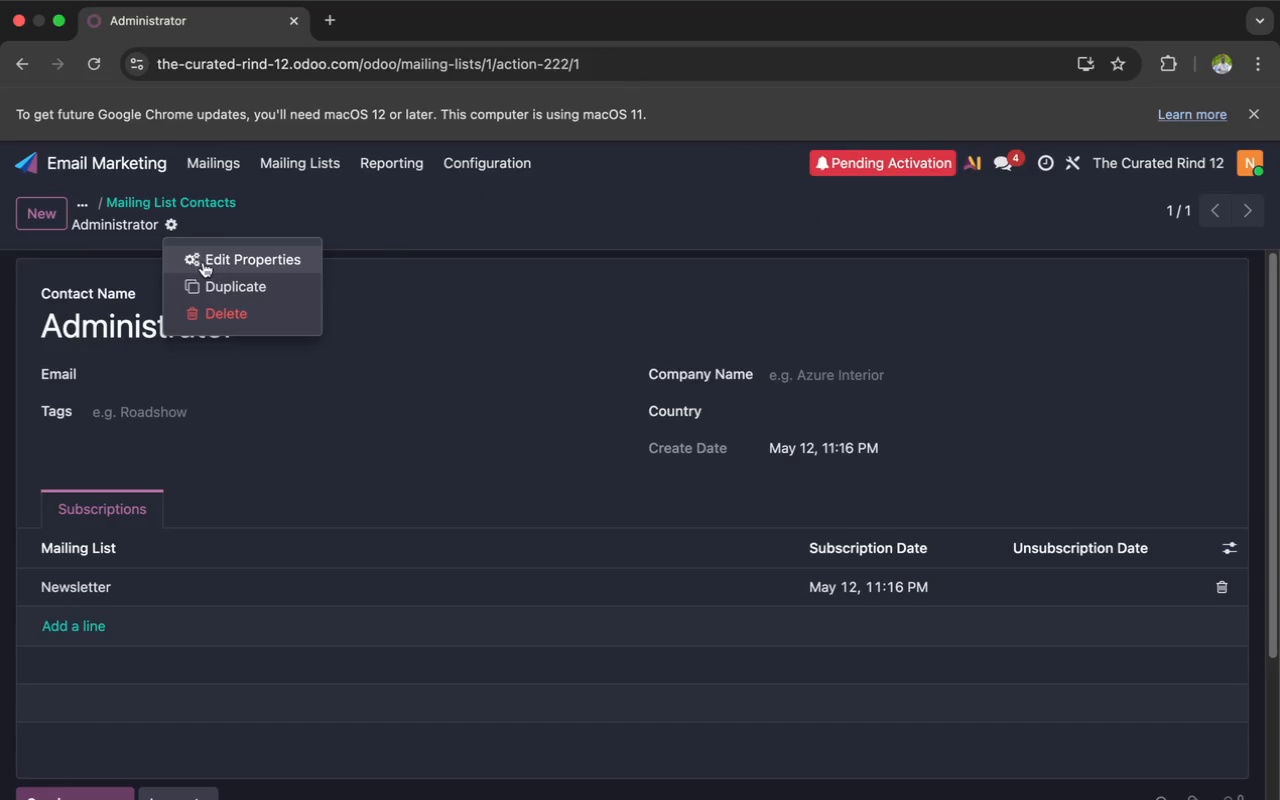 
left_click([207, 264])
 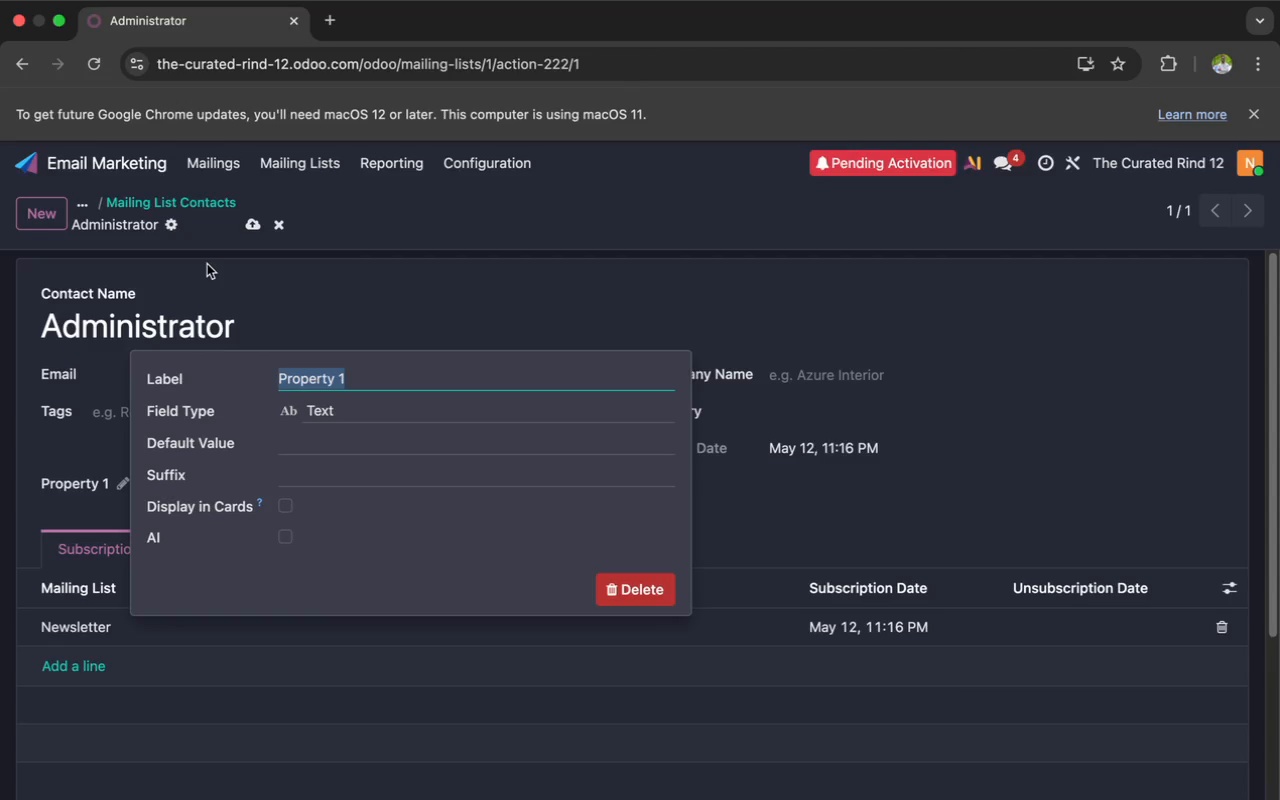 
wait(11.04)
 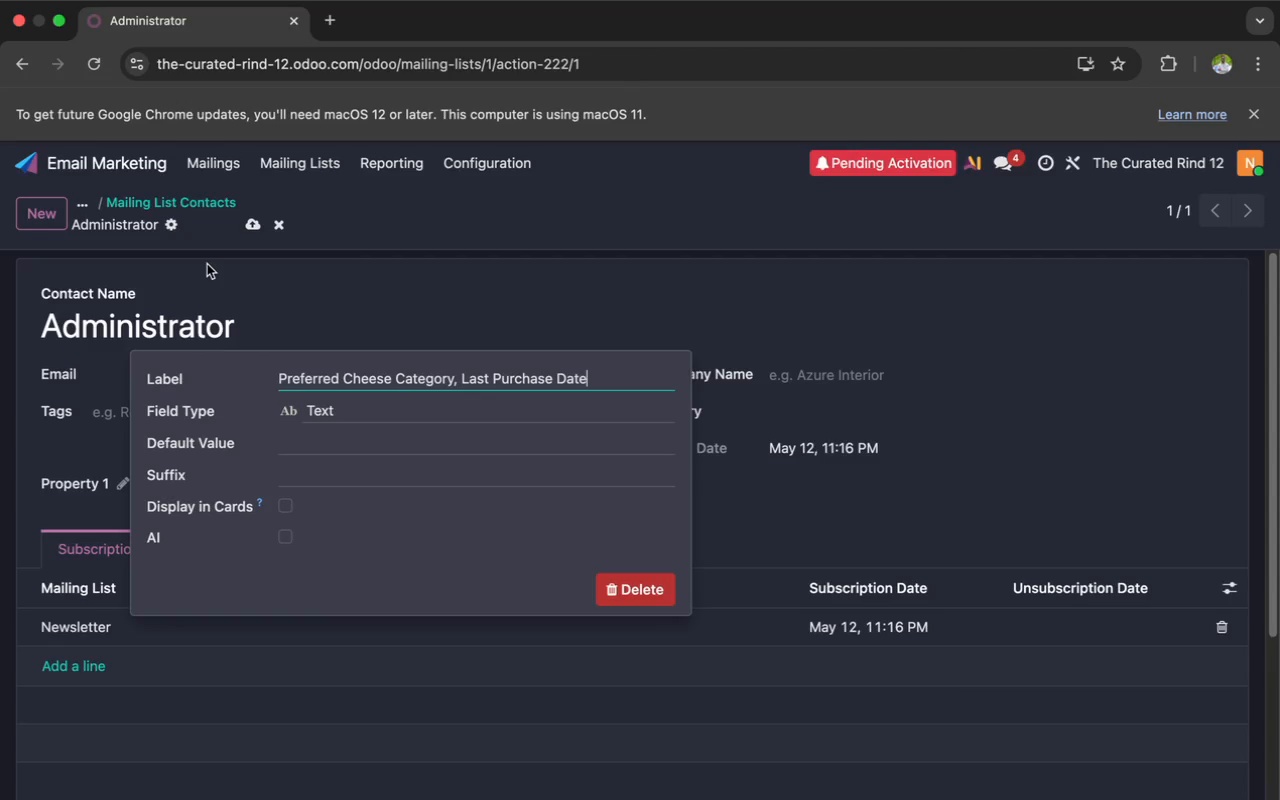 
key(Meta+V)
 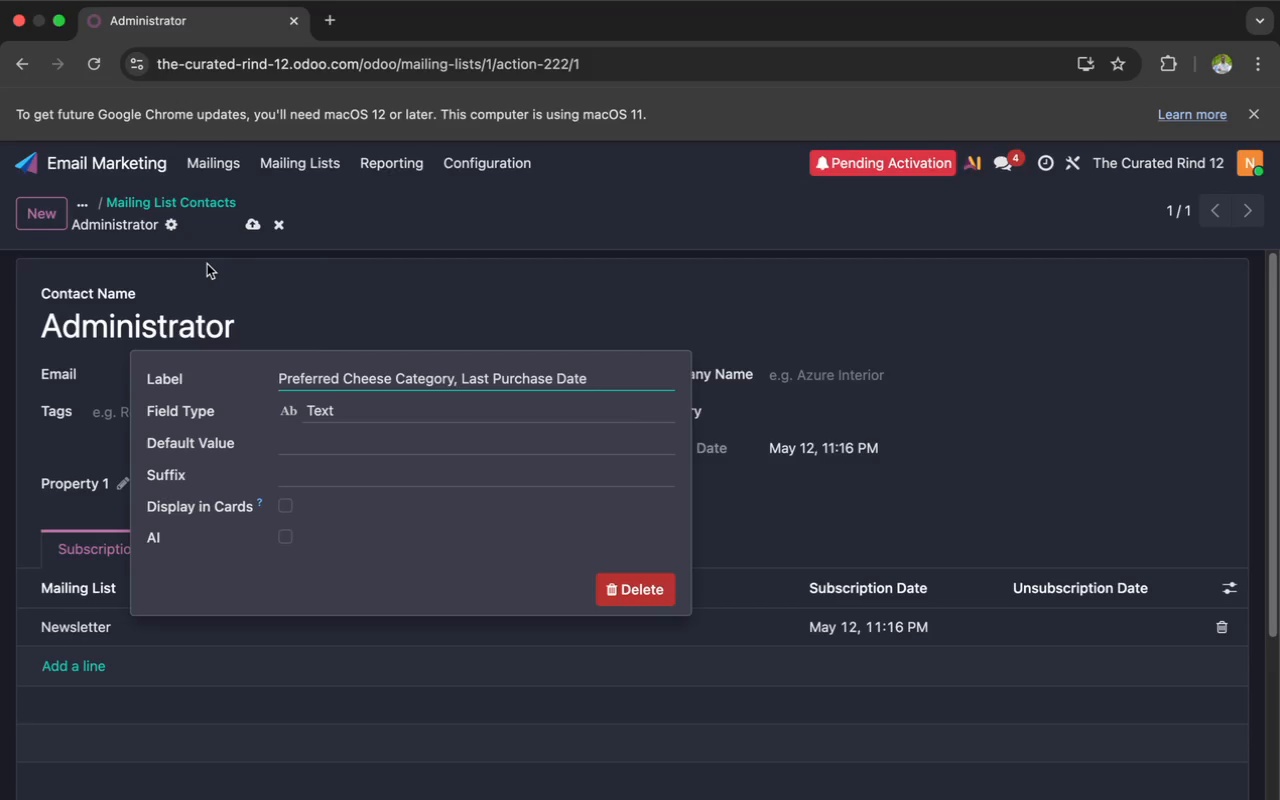 
hold_key(key=Backspace, duration=0.8)
 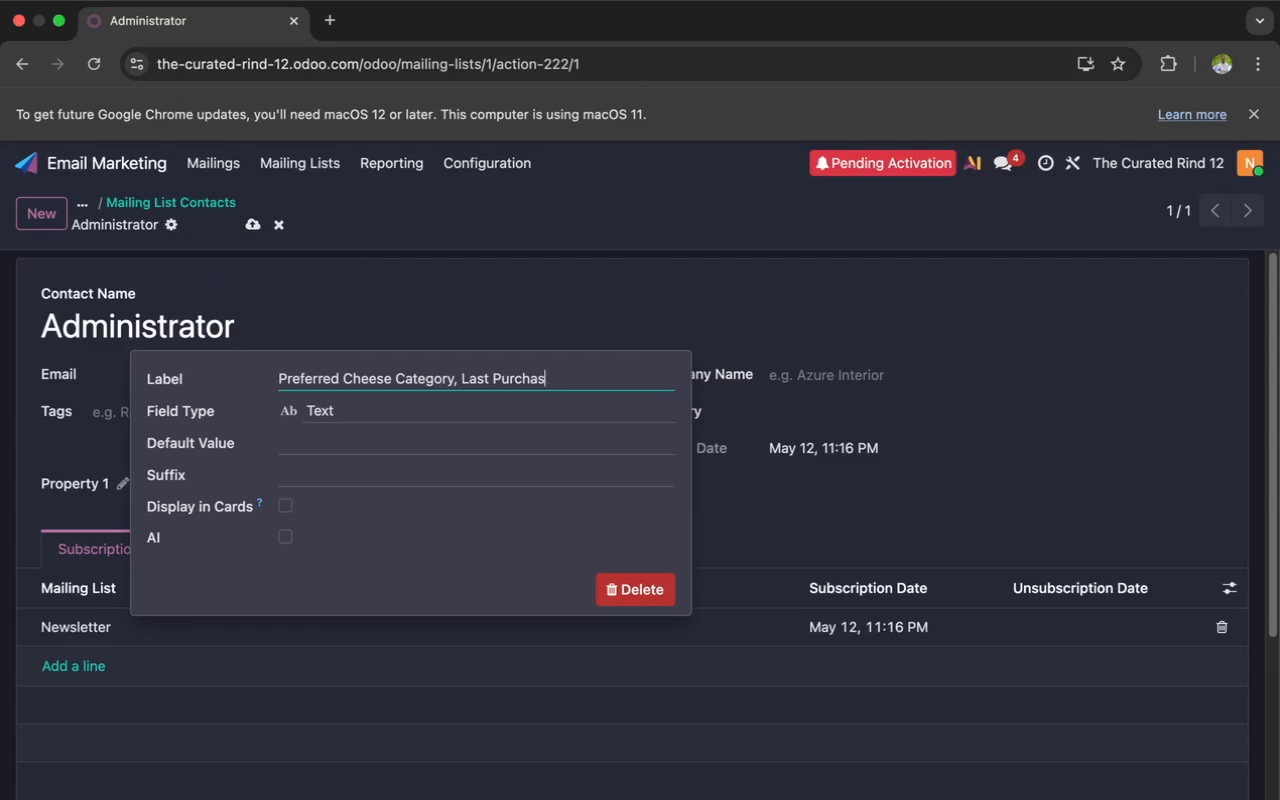 
key(Backspace)
 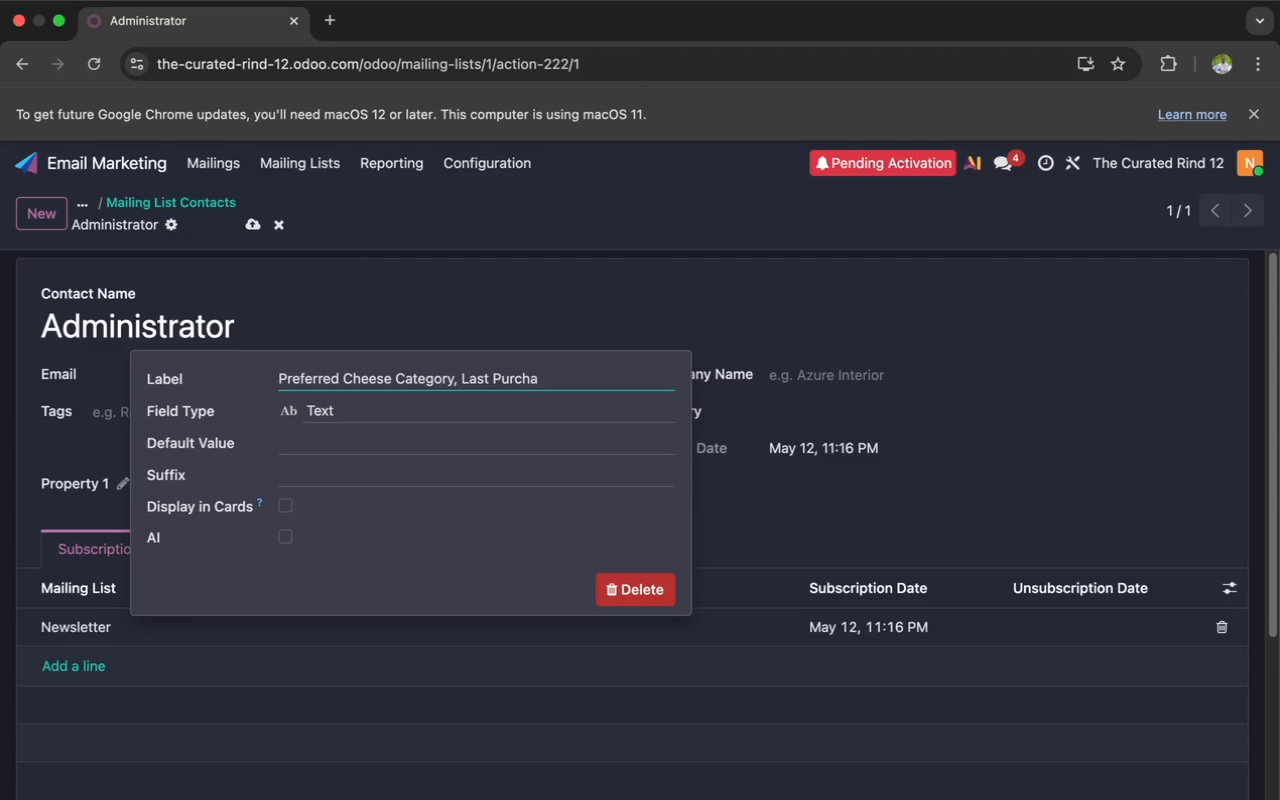 
key(Backspace)
 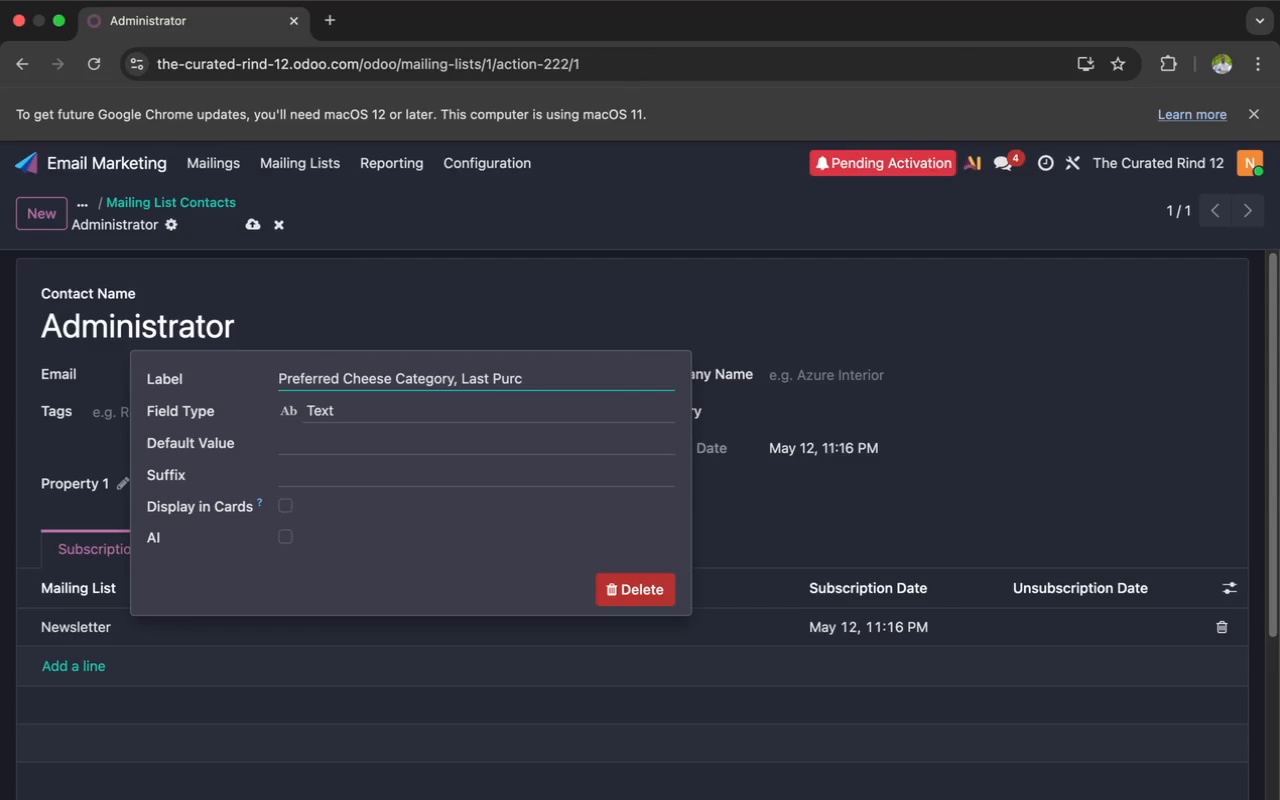 
key(Backspace)
 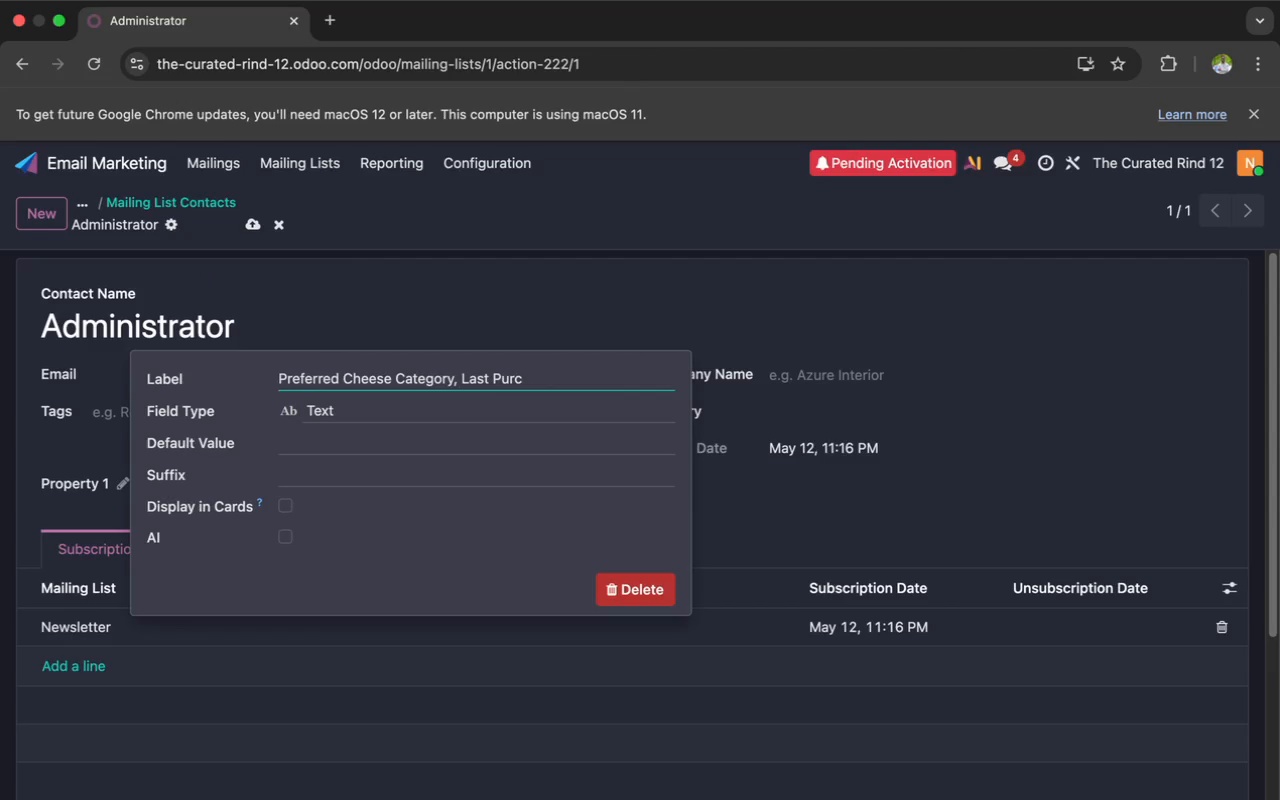 
key(Backspace)
 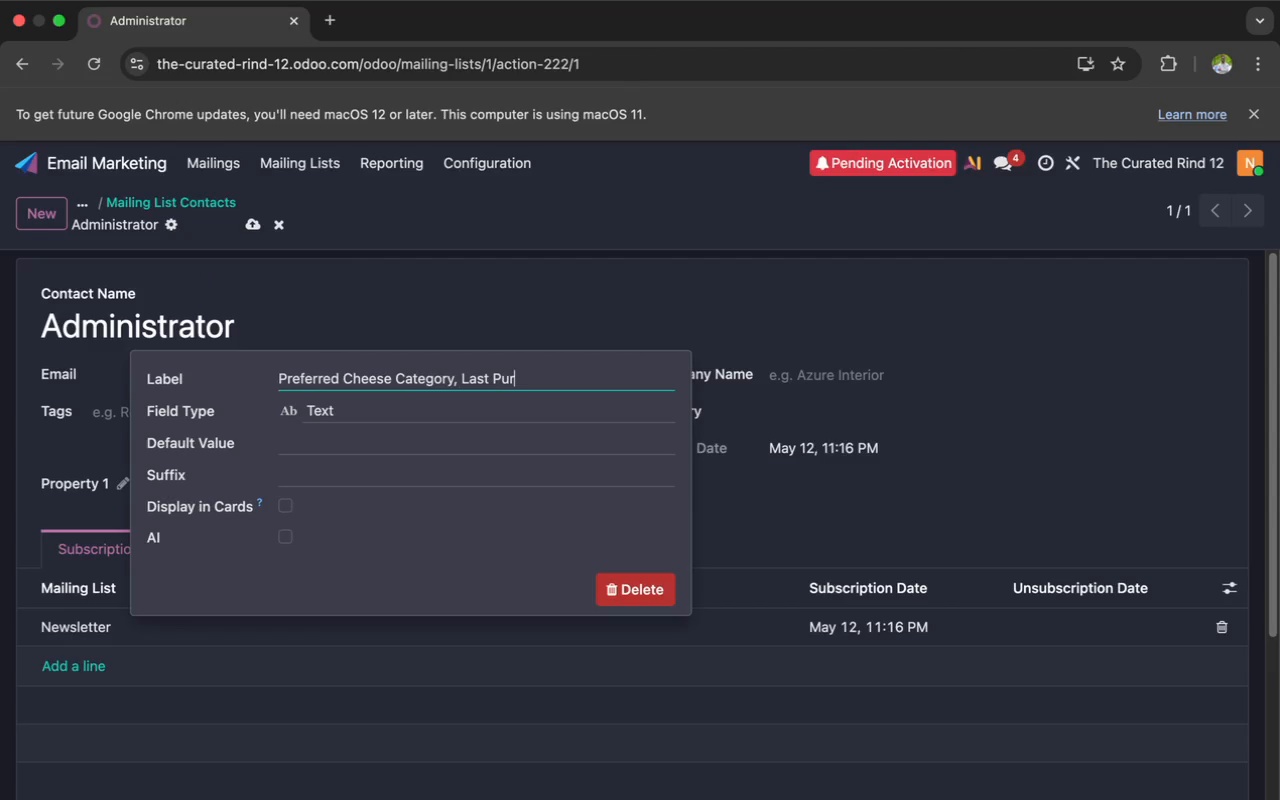 
key(Backspace)
 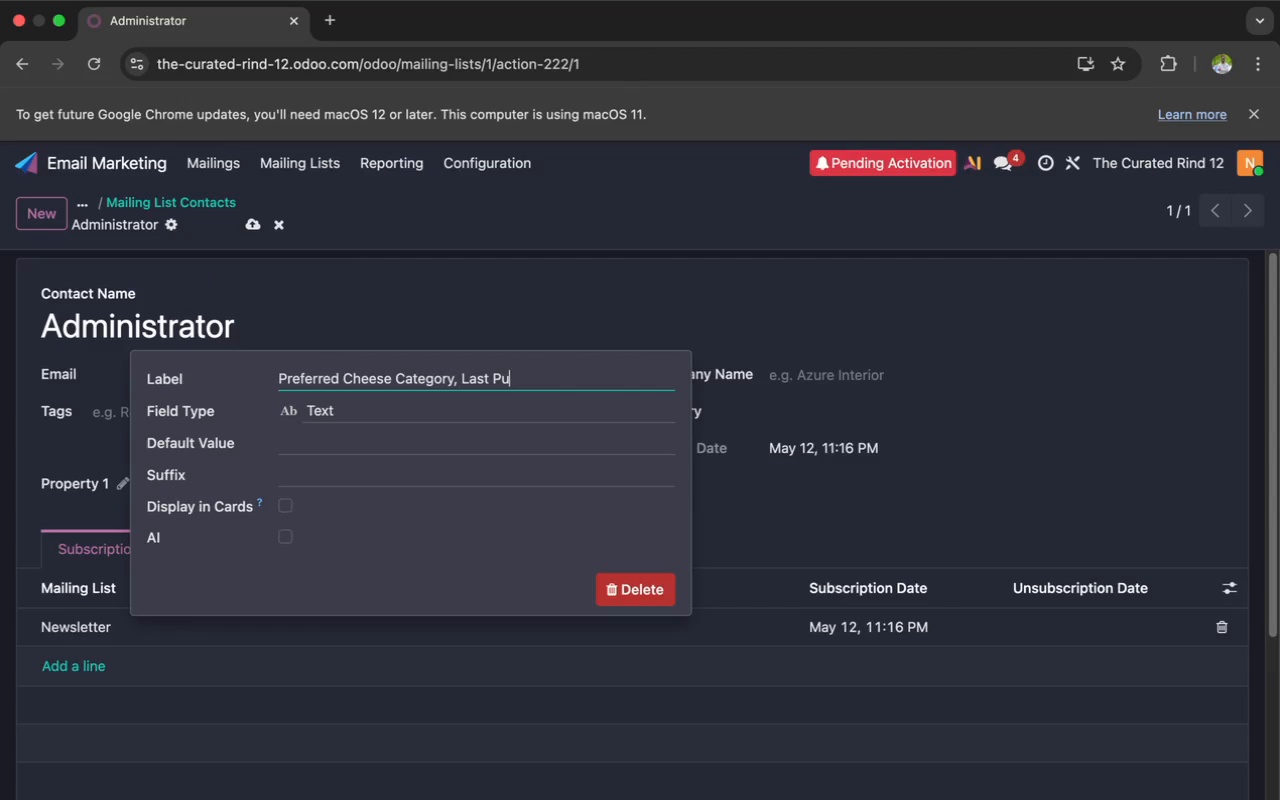 
key(Backspace)
 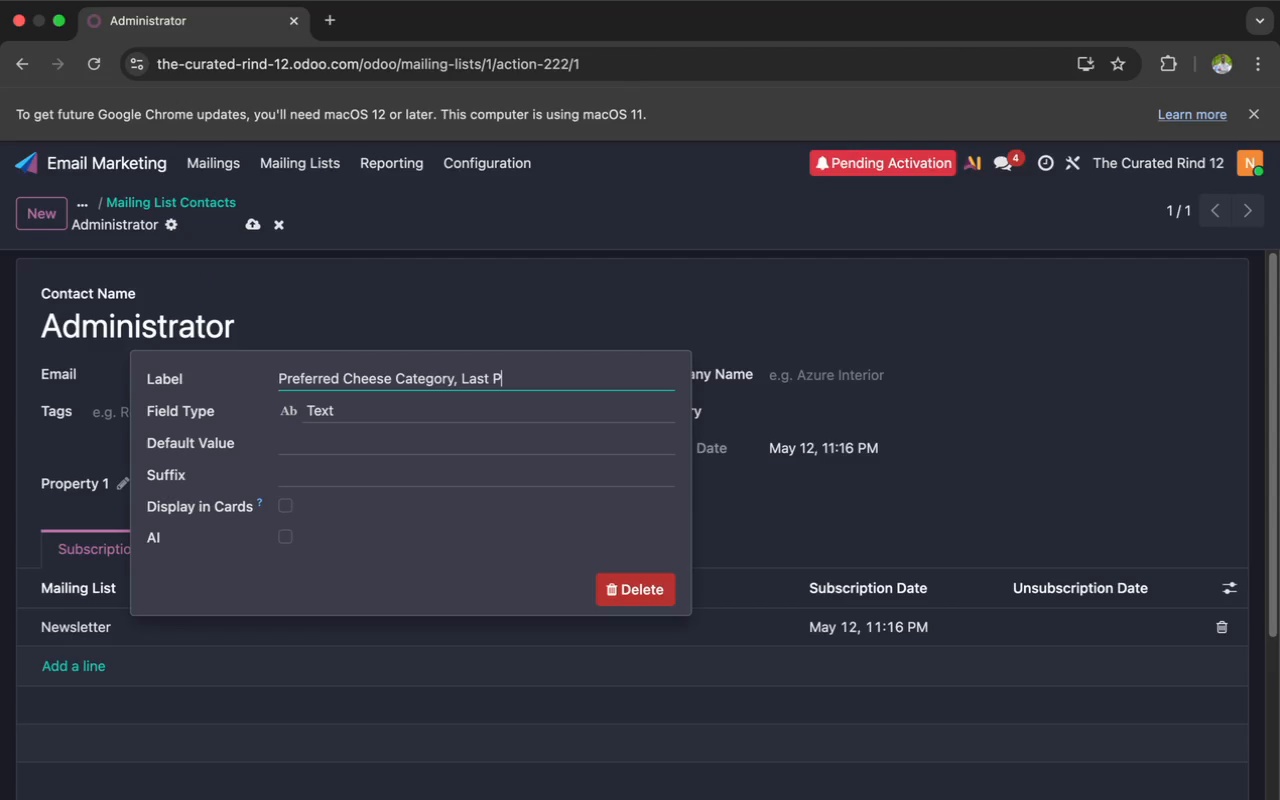 
key(Backspace)
 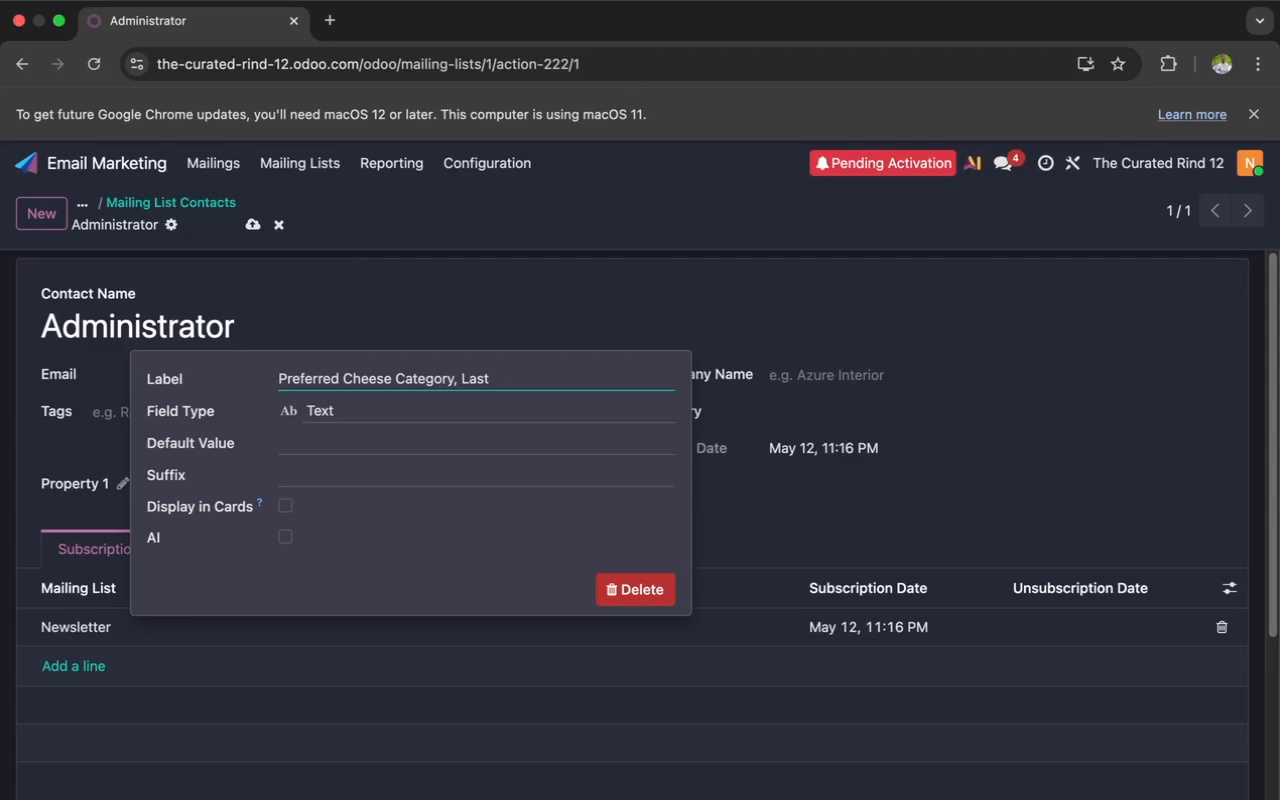 
key(Backspace)
 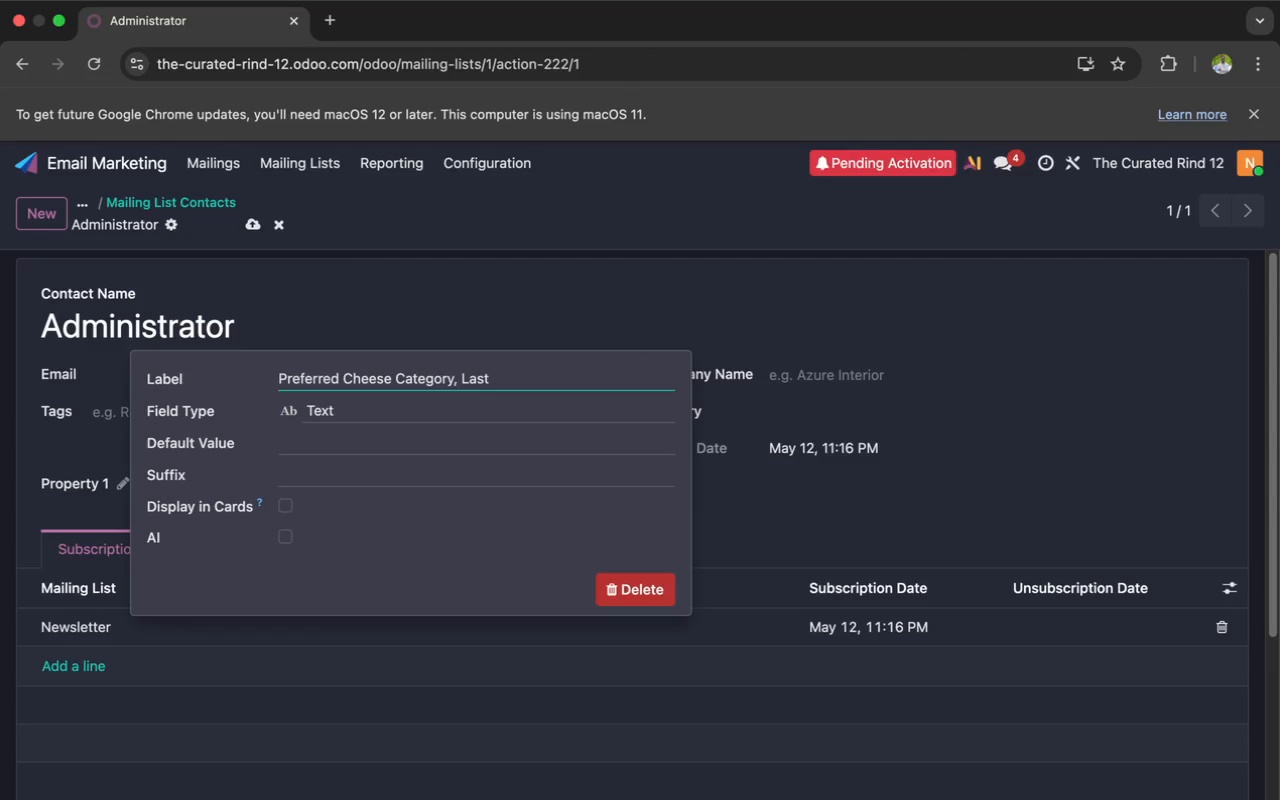 
key(Backspace)
 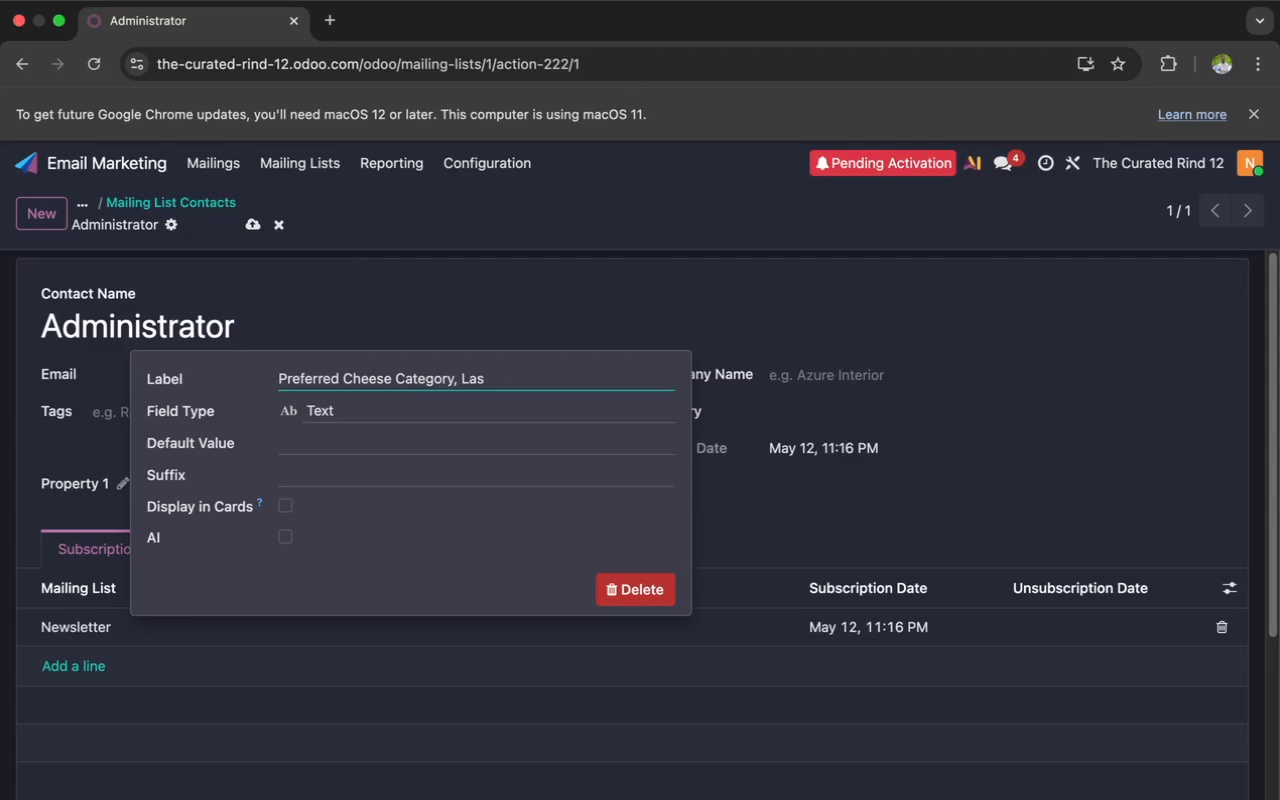 
key(Backspace)
 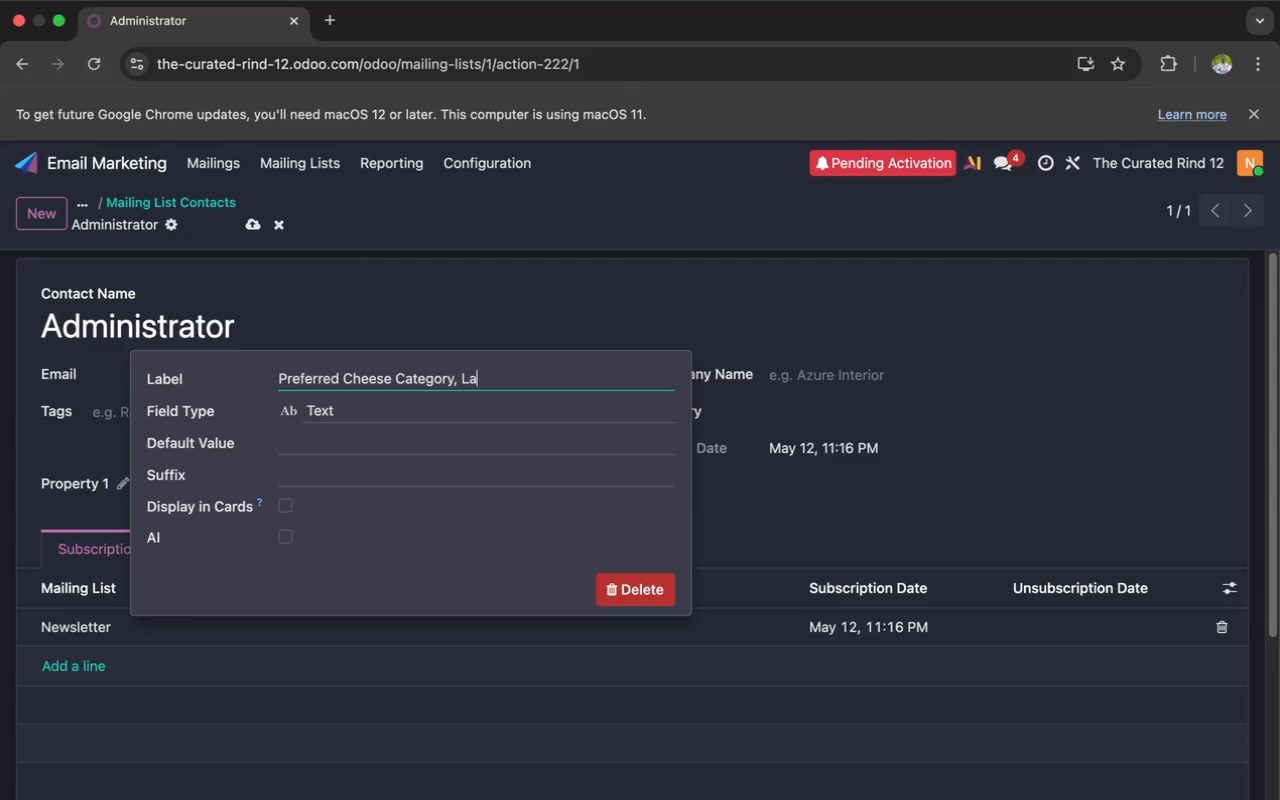 
key(Backspace)
 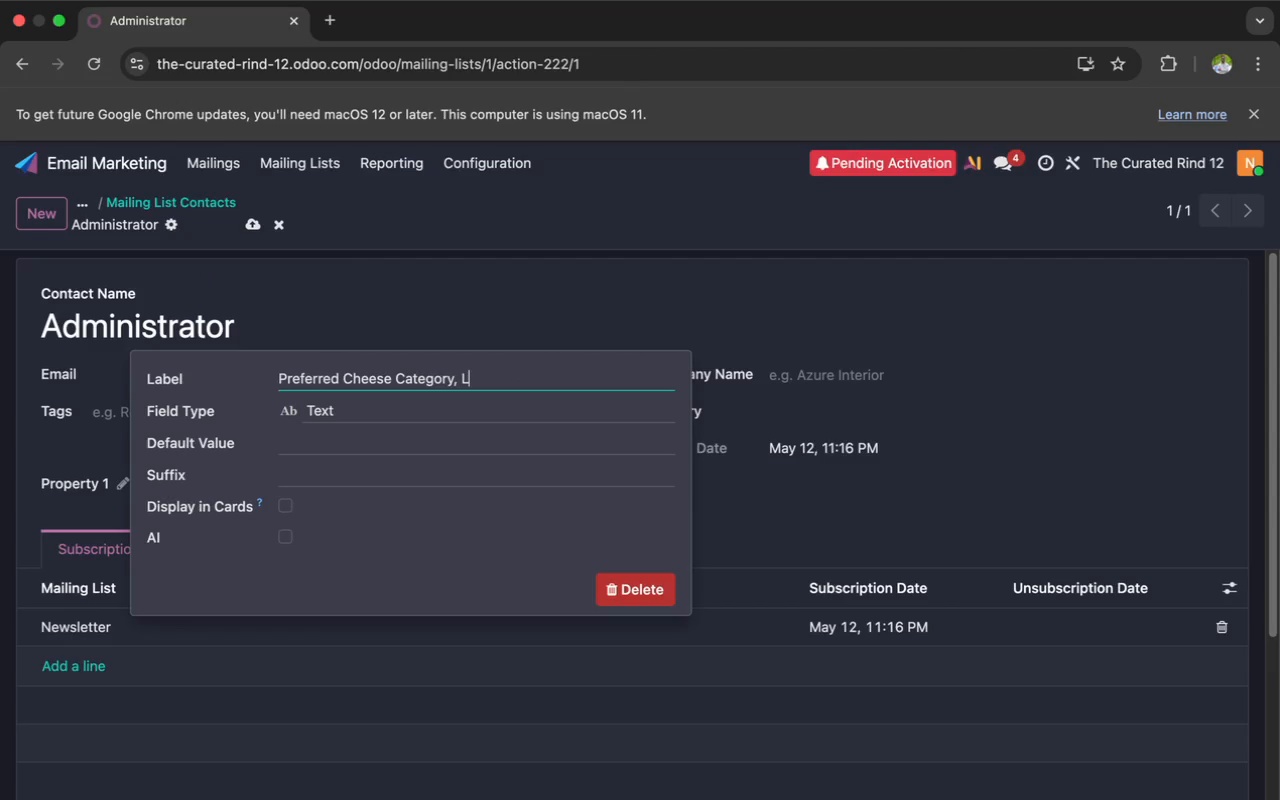 
key(Backspace)
 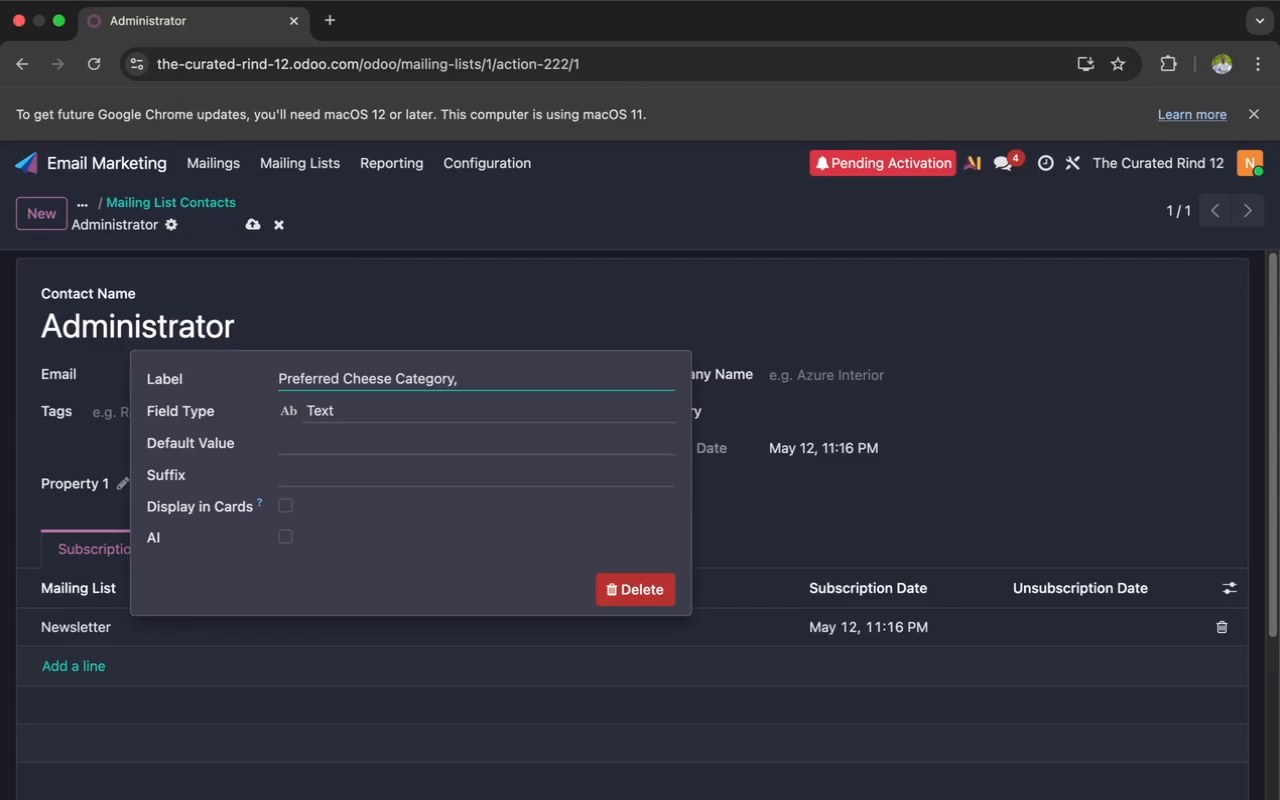 
key(Backspace)
 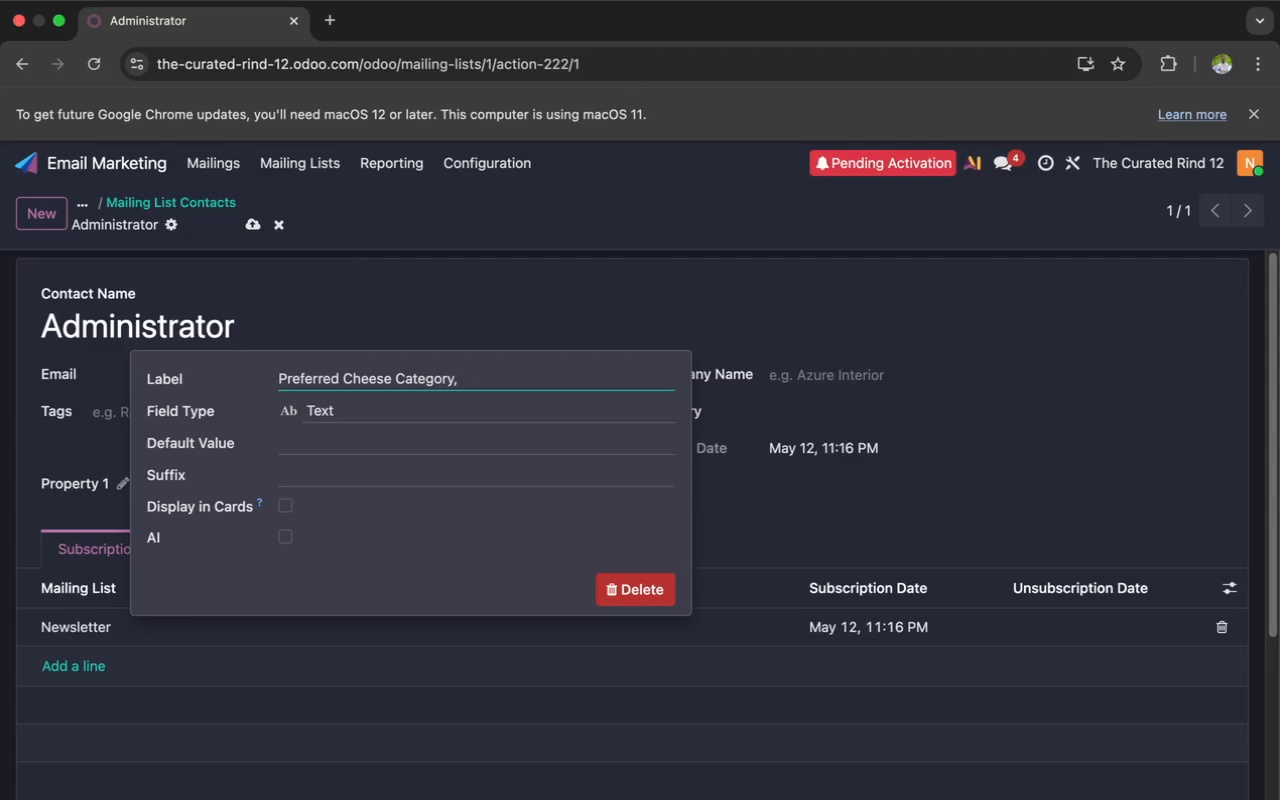 
key(Backspace)
 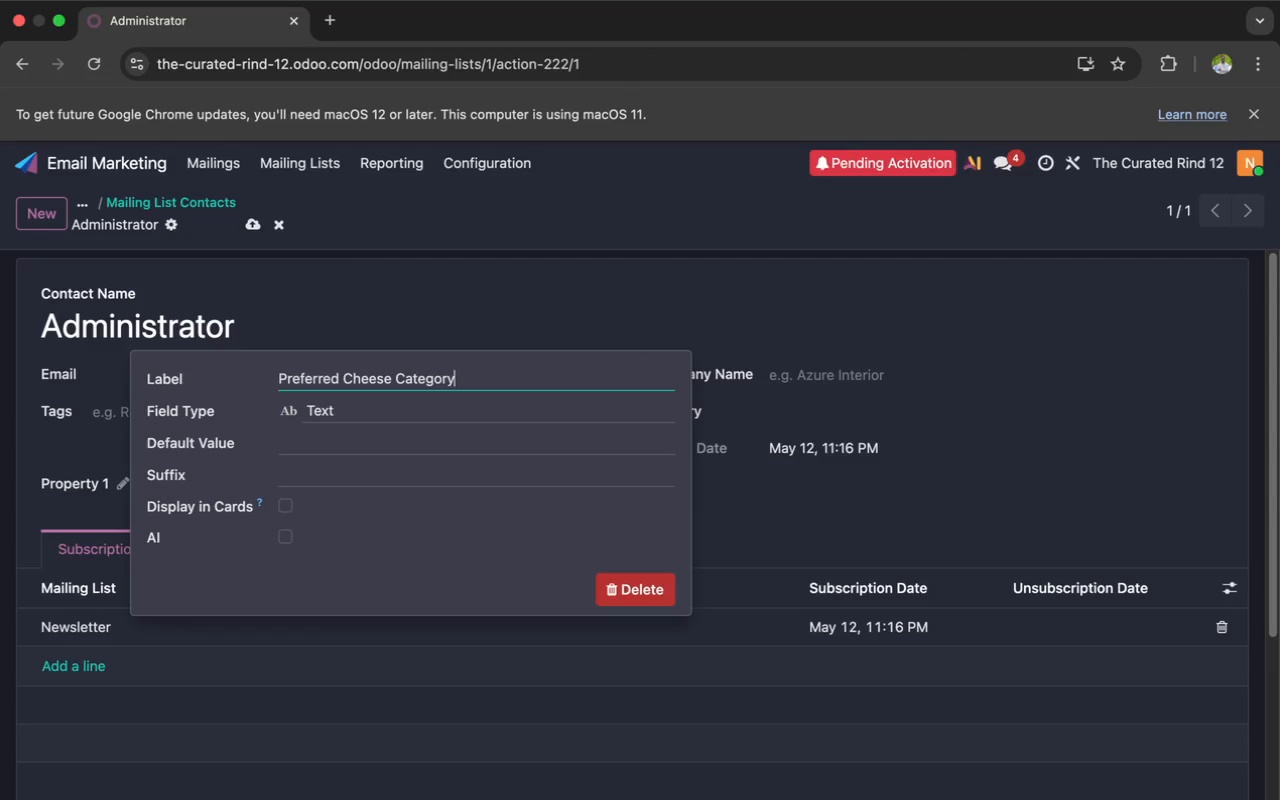 
key(Backspace)
 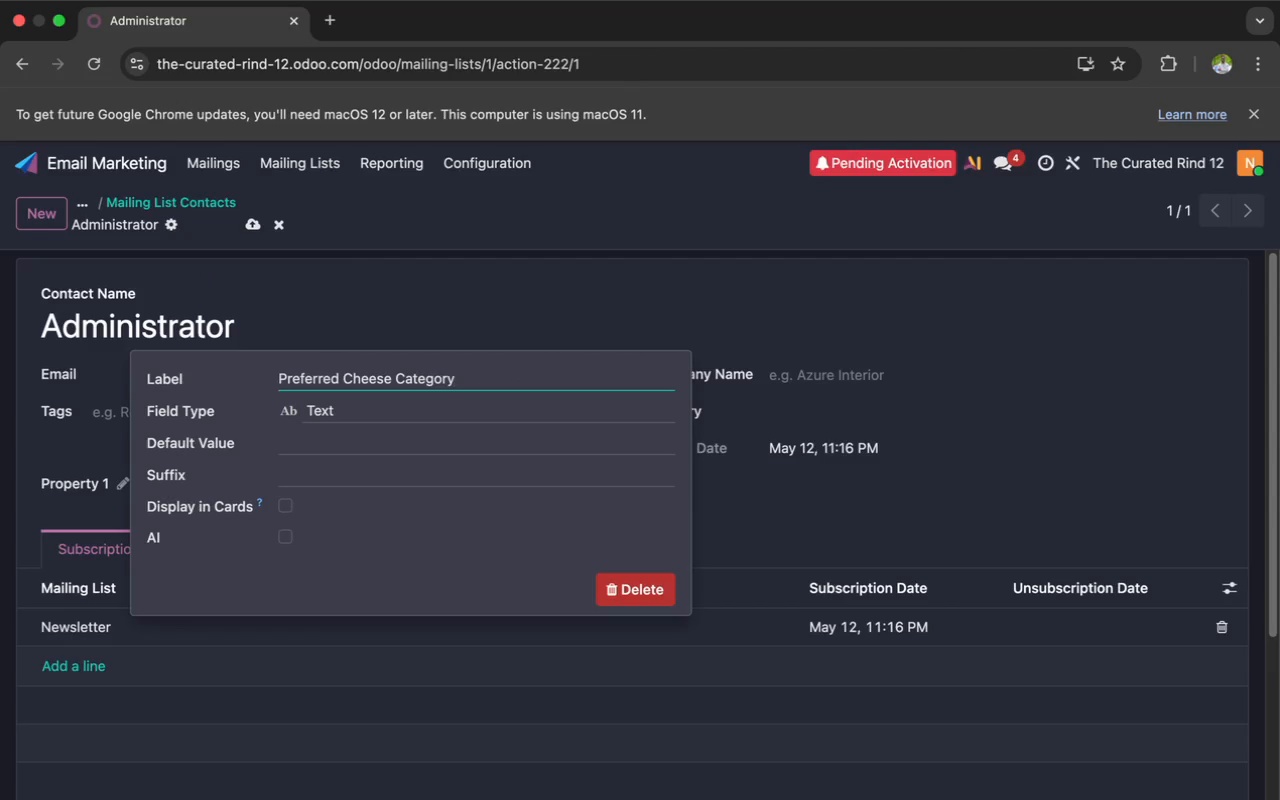 
key(Enter)
 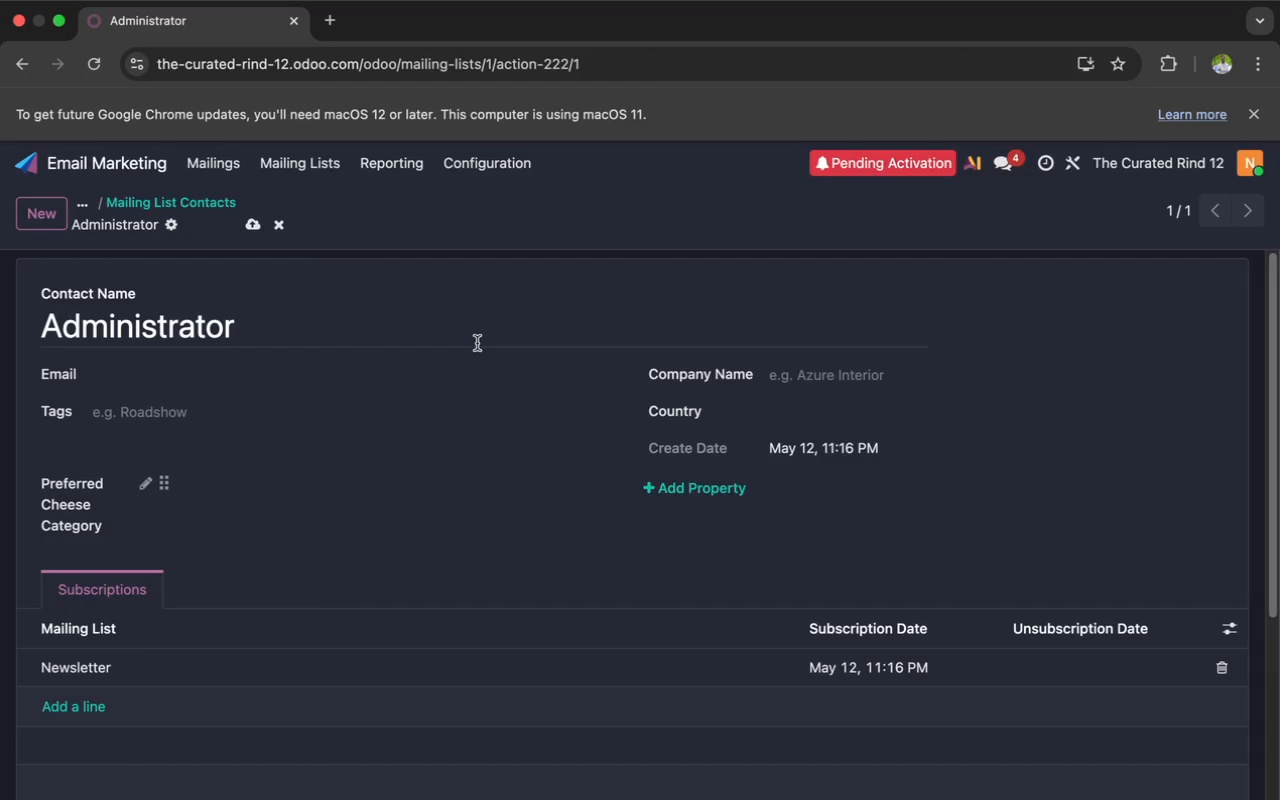 
wait(40.67)
 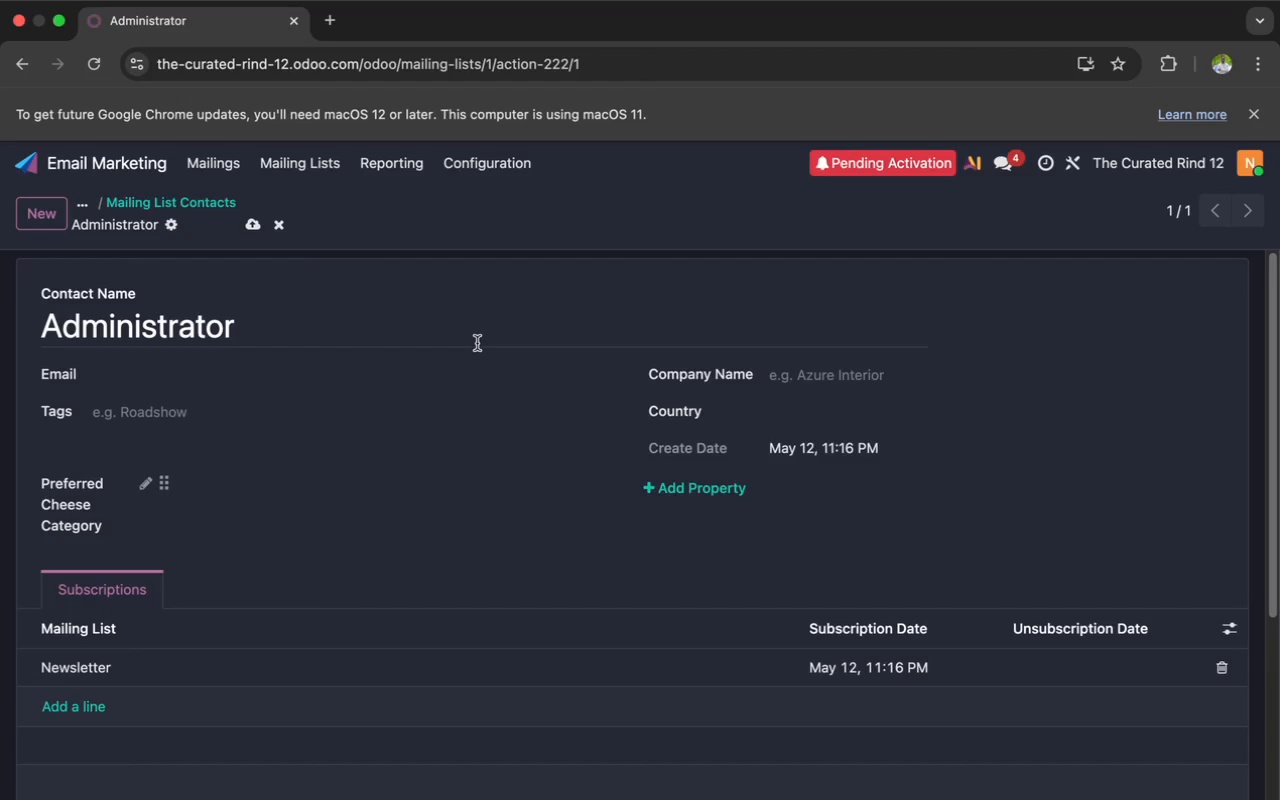 
left_click([673, 482])
 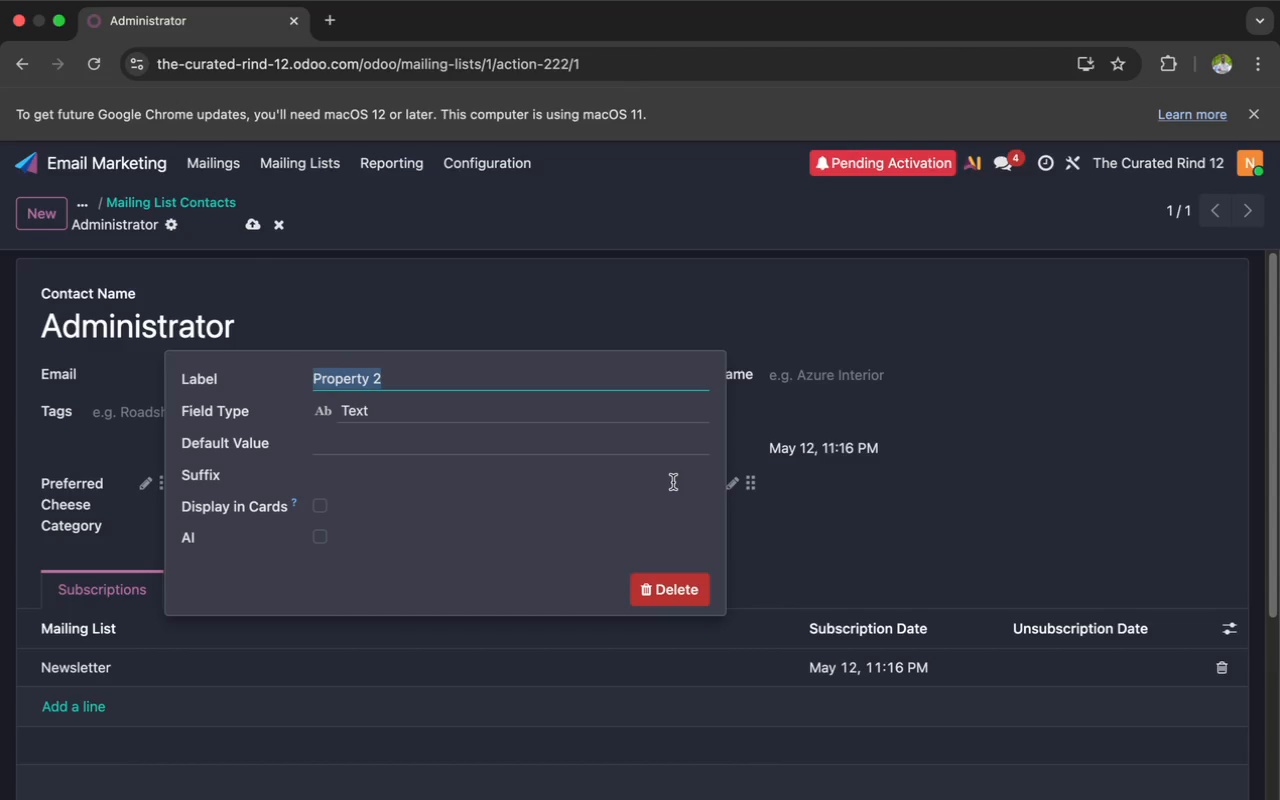 
key(Meta+V)
 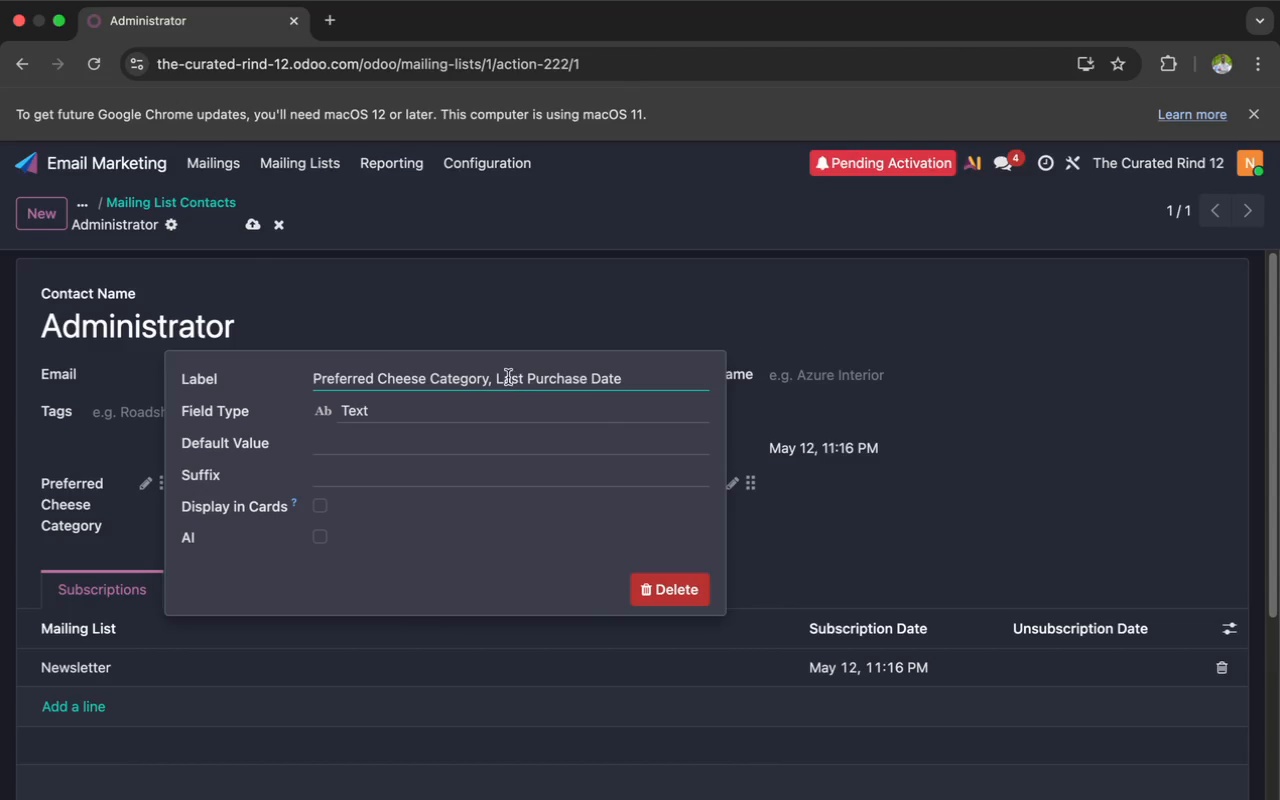 
left_click([496, 376])
 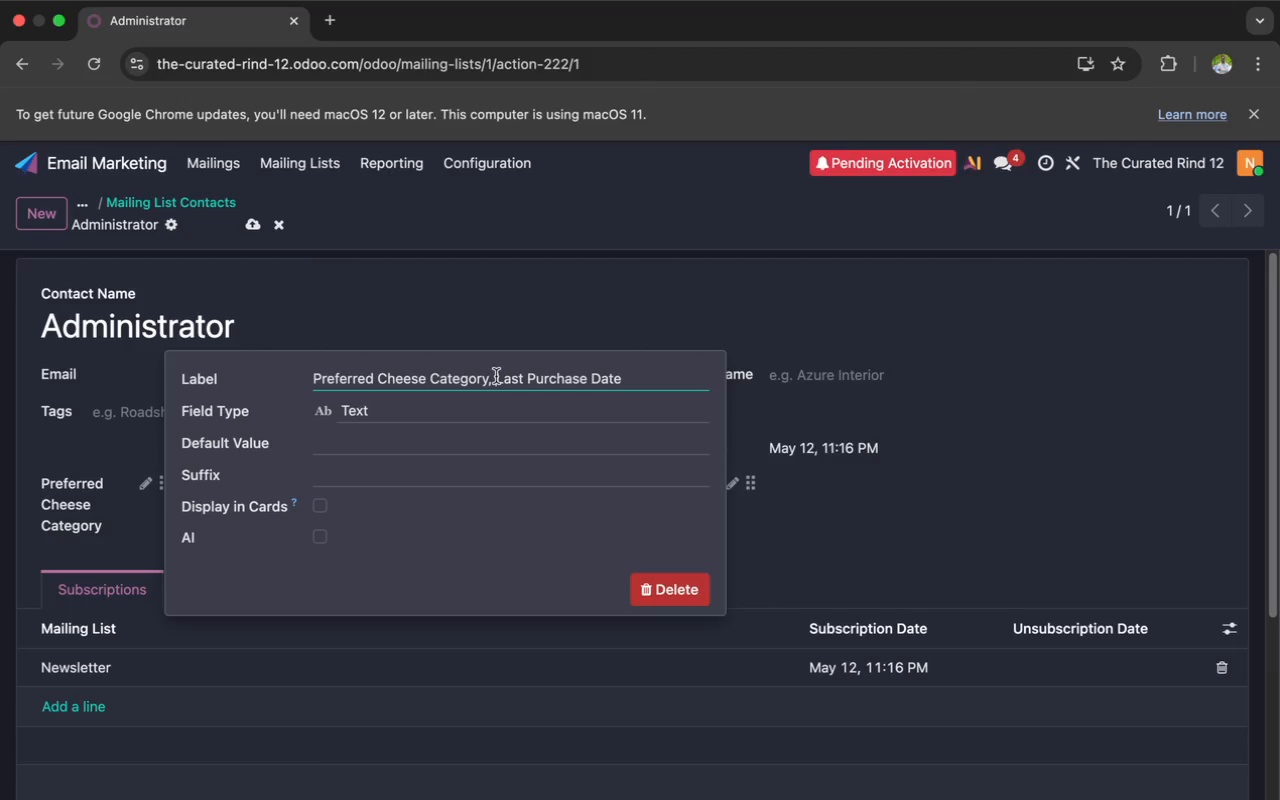 
key(Backspace)
 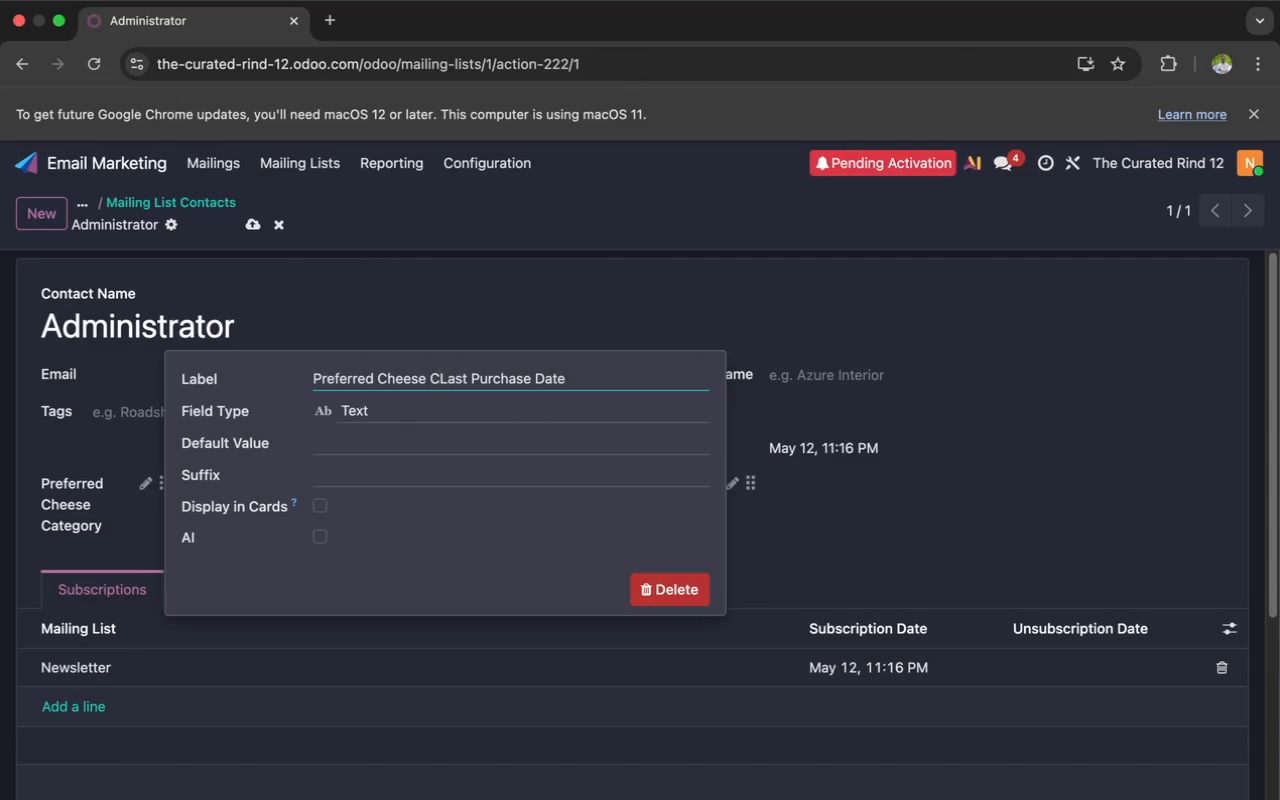 
hold_key(key=Backspace, duration=1.5)
 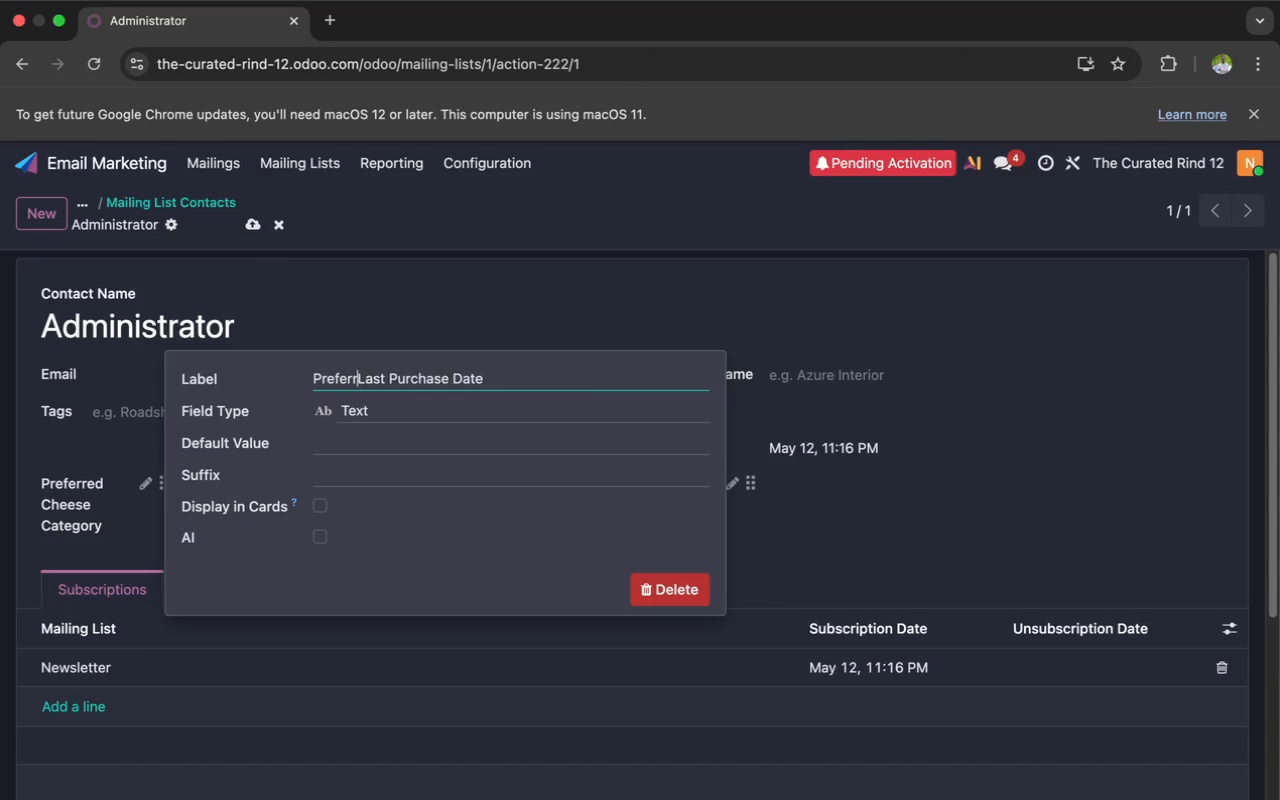 
hold_key(key=Backspace, duration=0.86)
 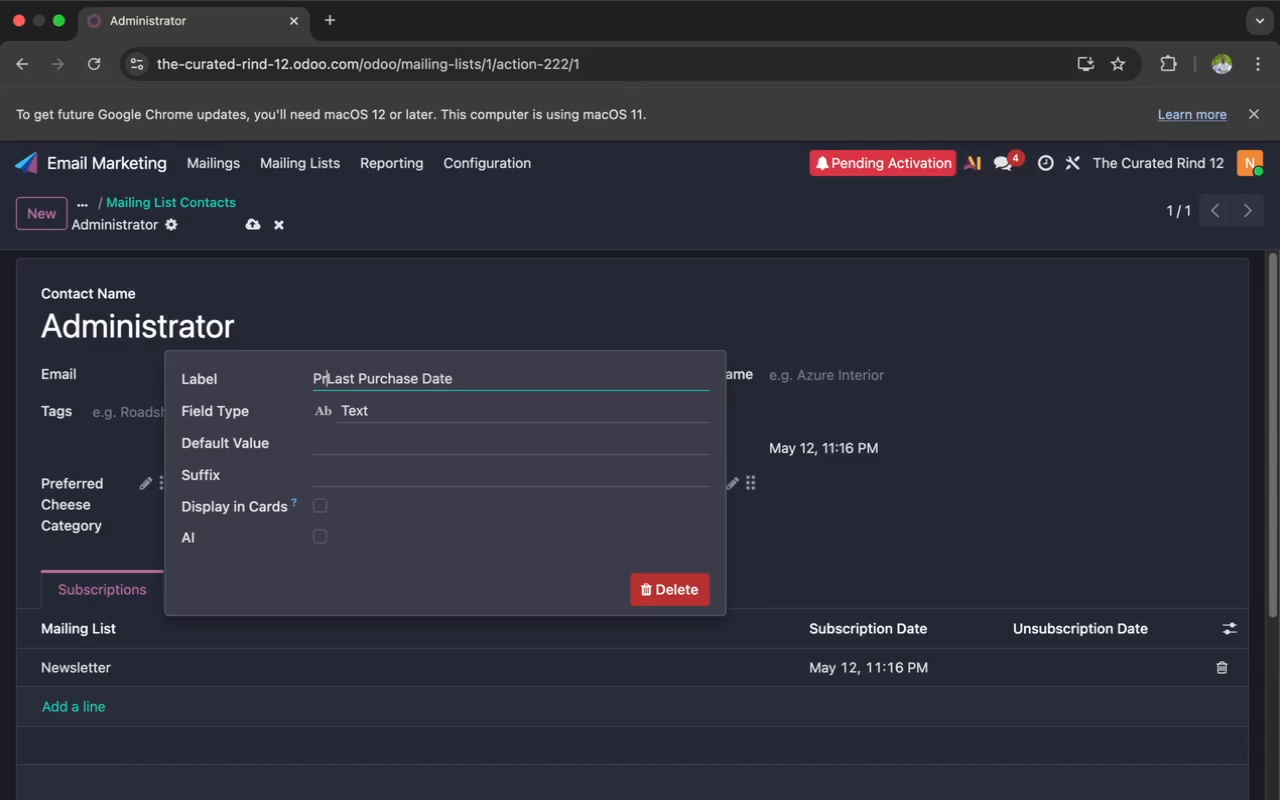 
key(Backspace)
 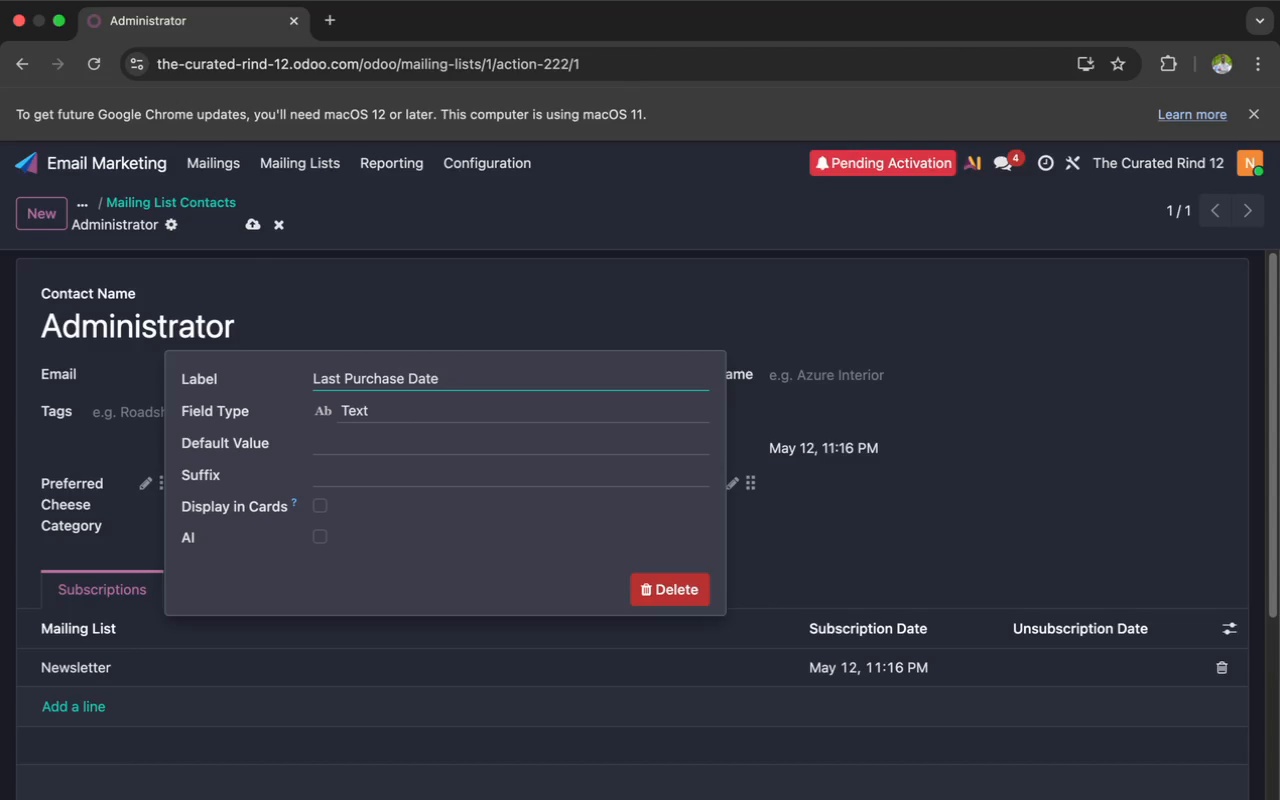 
key(Backspace)
 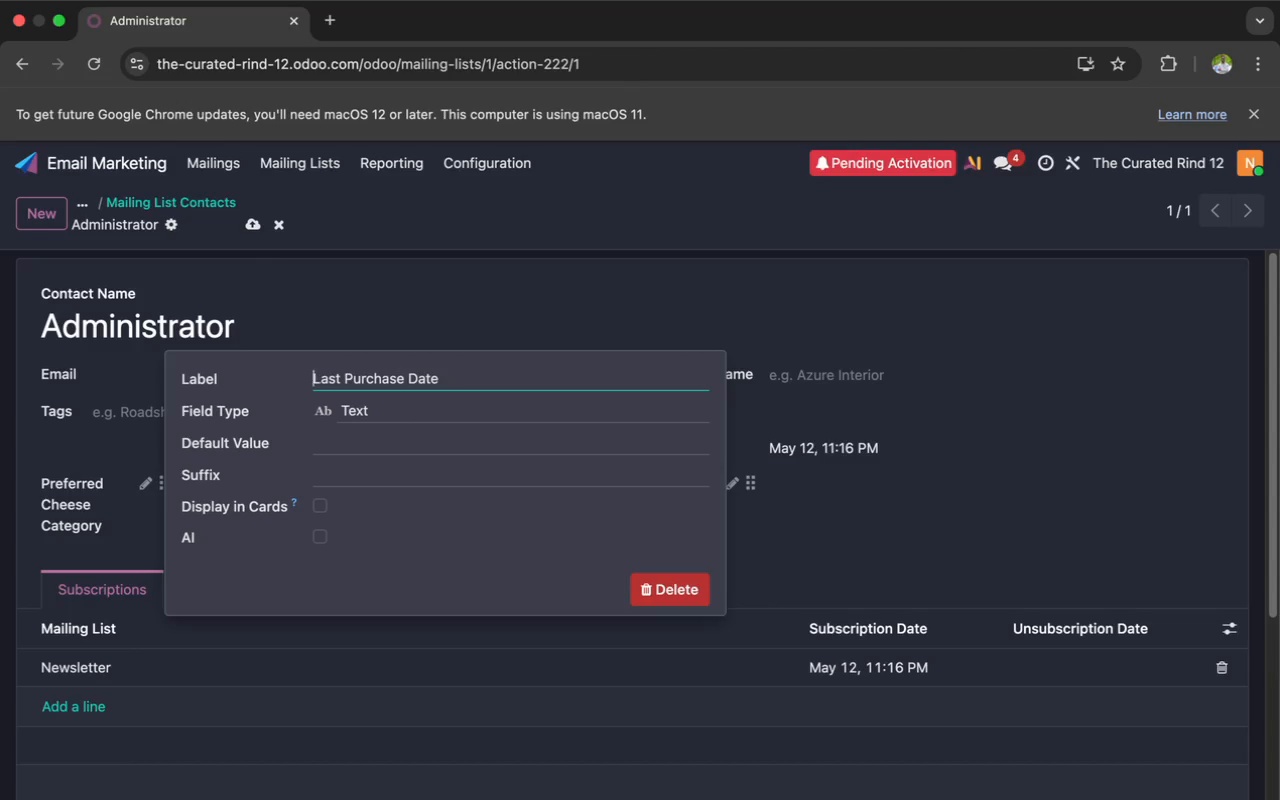 
key(Backspace)
 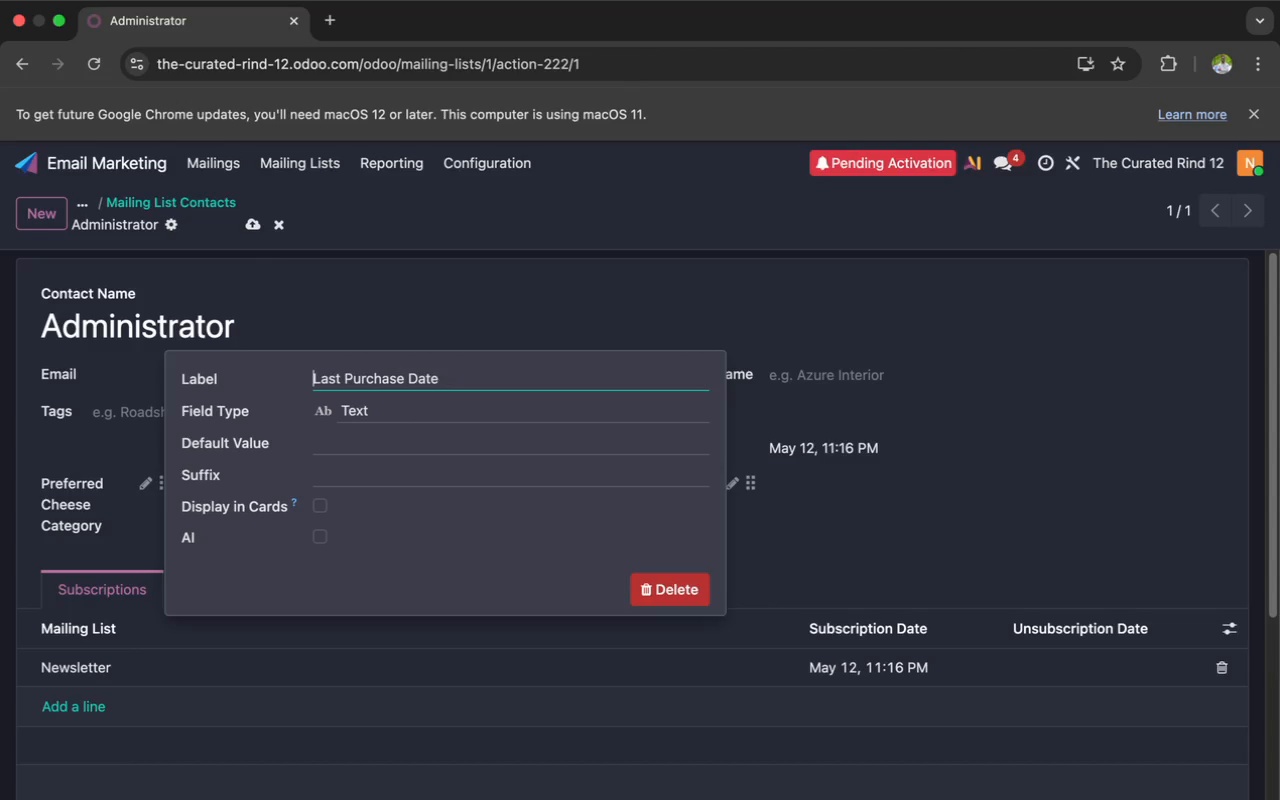 
key(Backspace)
 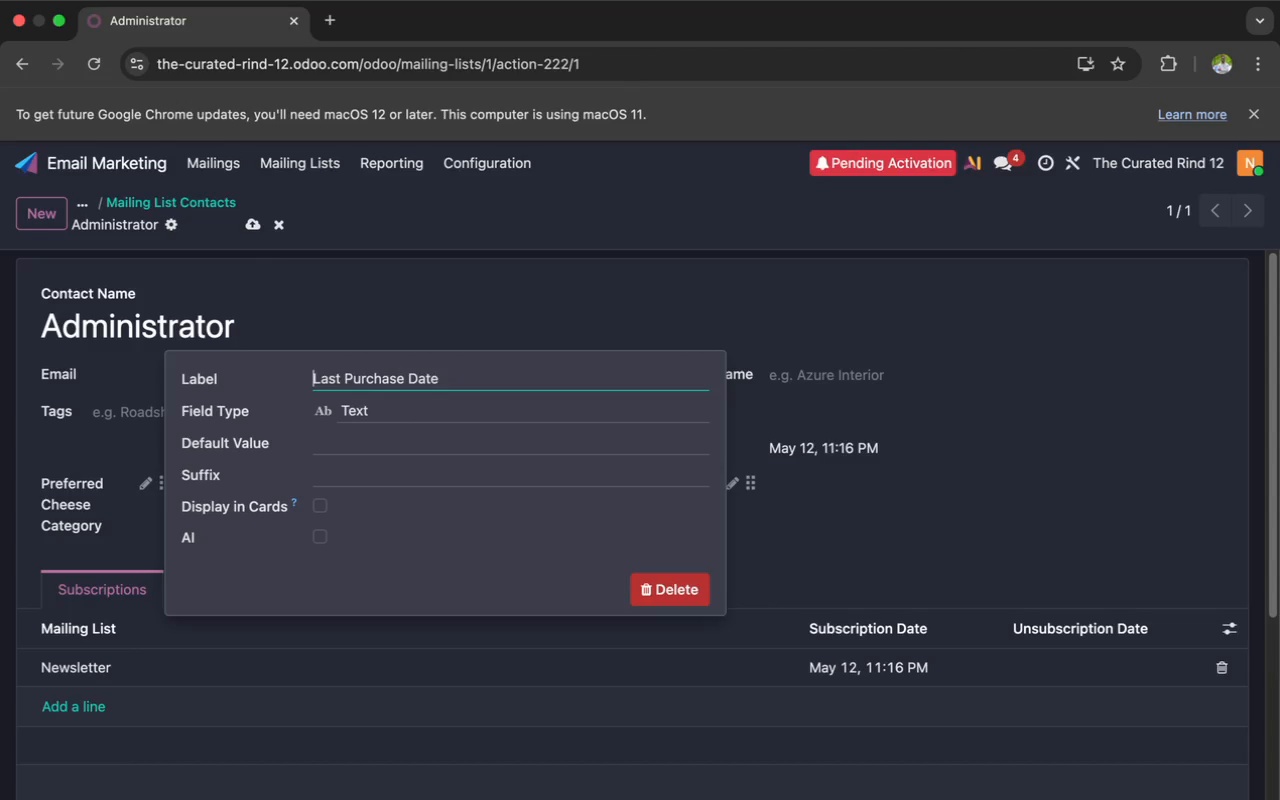 
key(Backspace)
 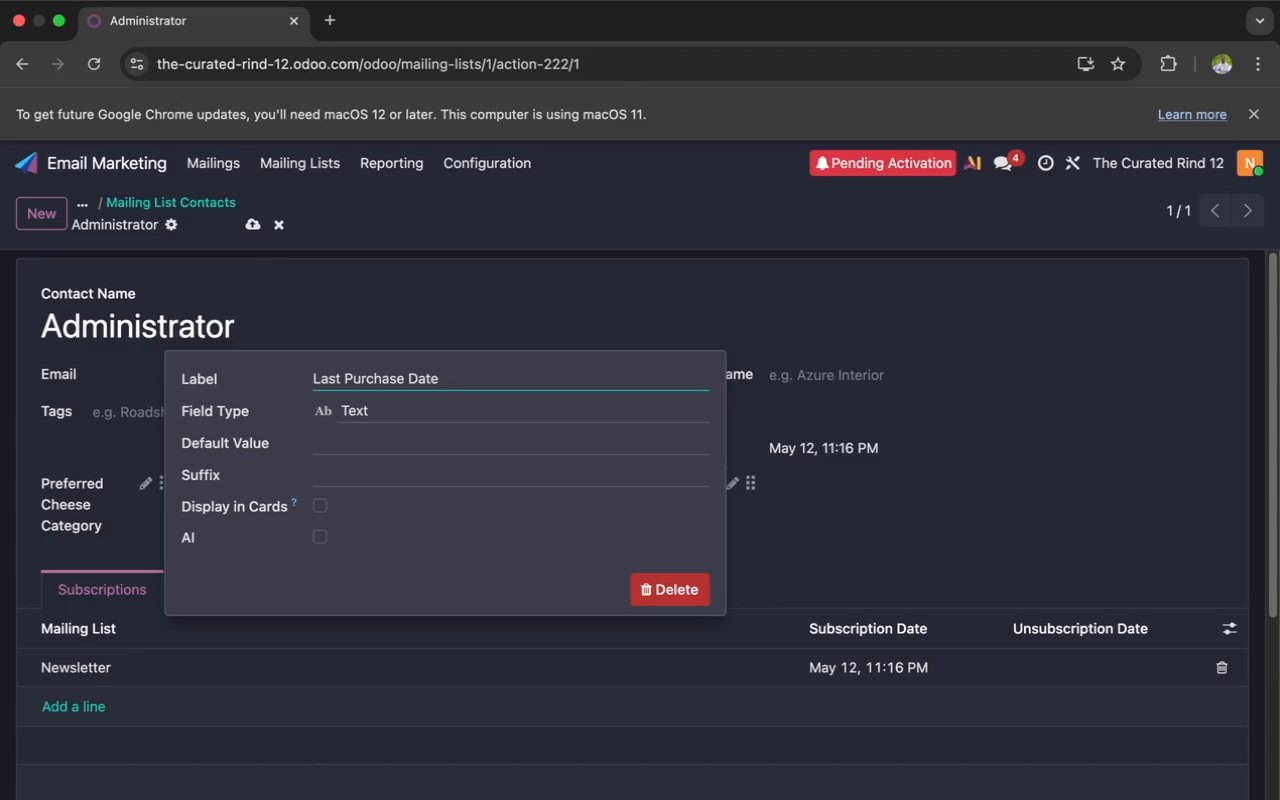 
key(Backspace)
 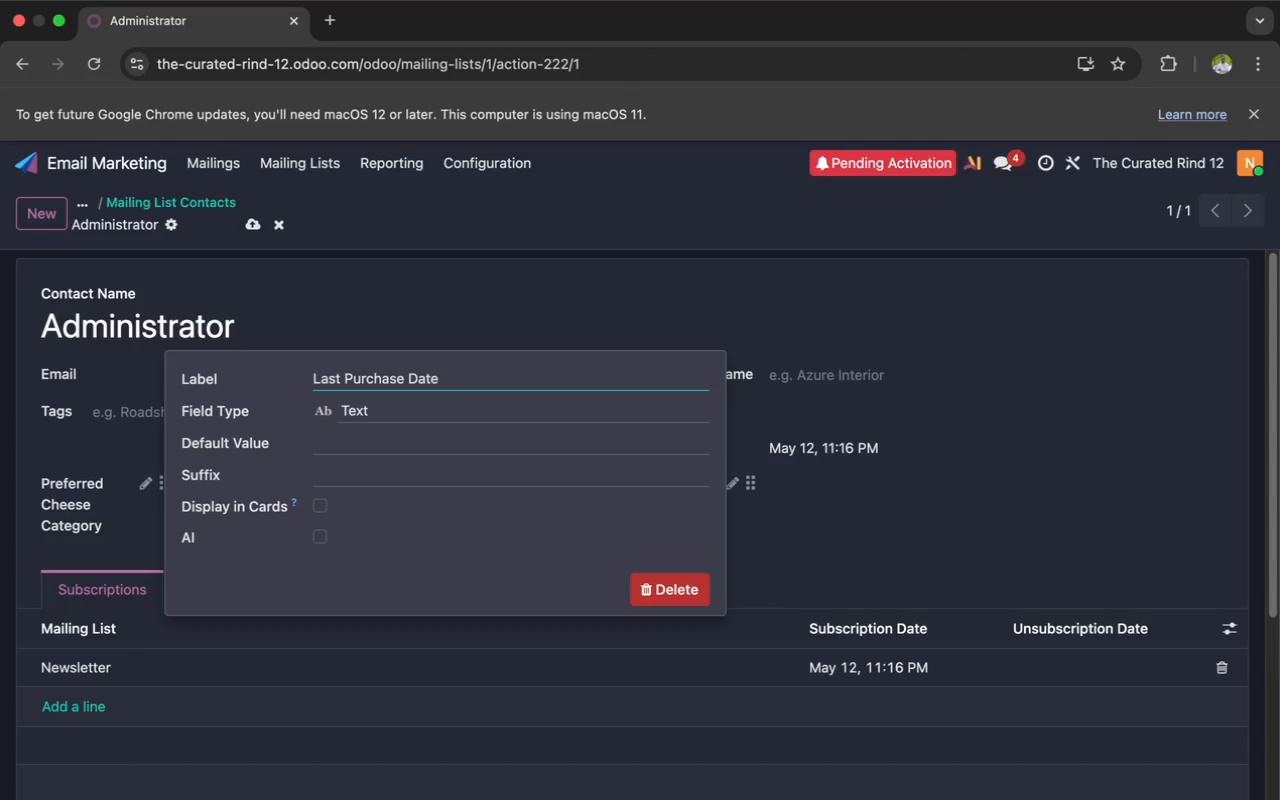 
key(Backspace)
 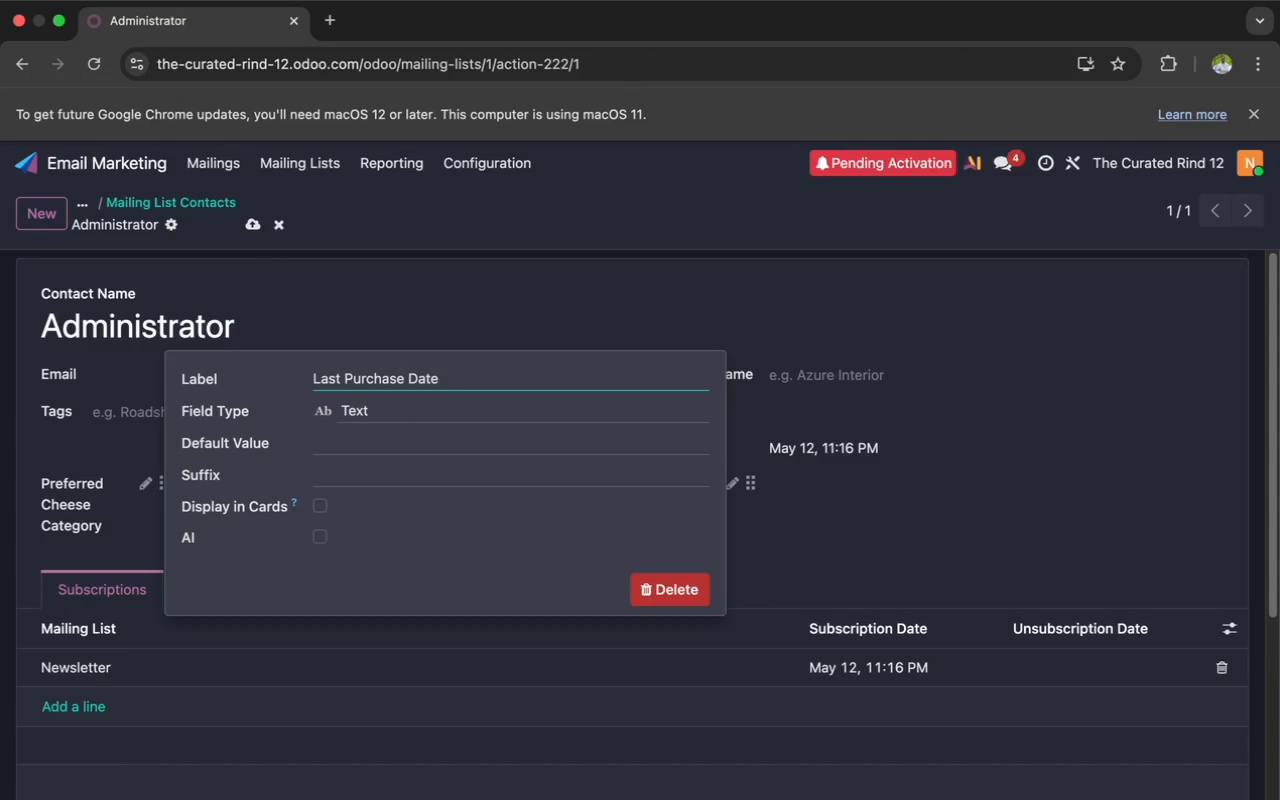 
key(Backspace)
 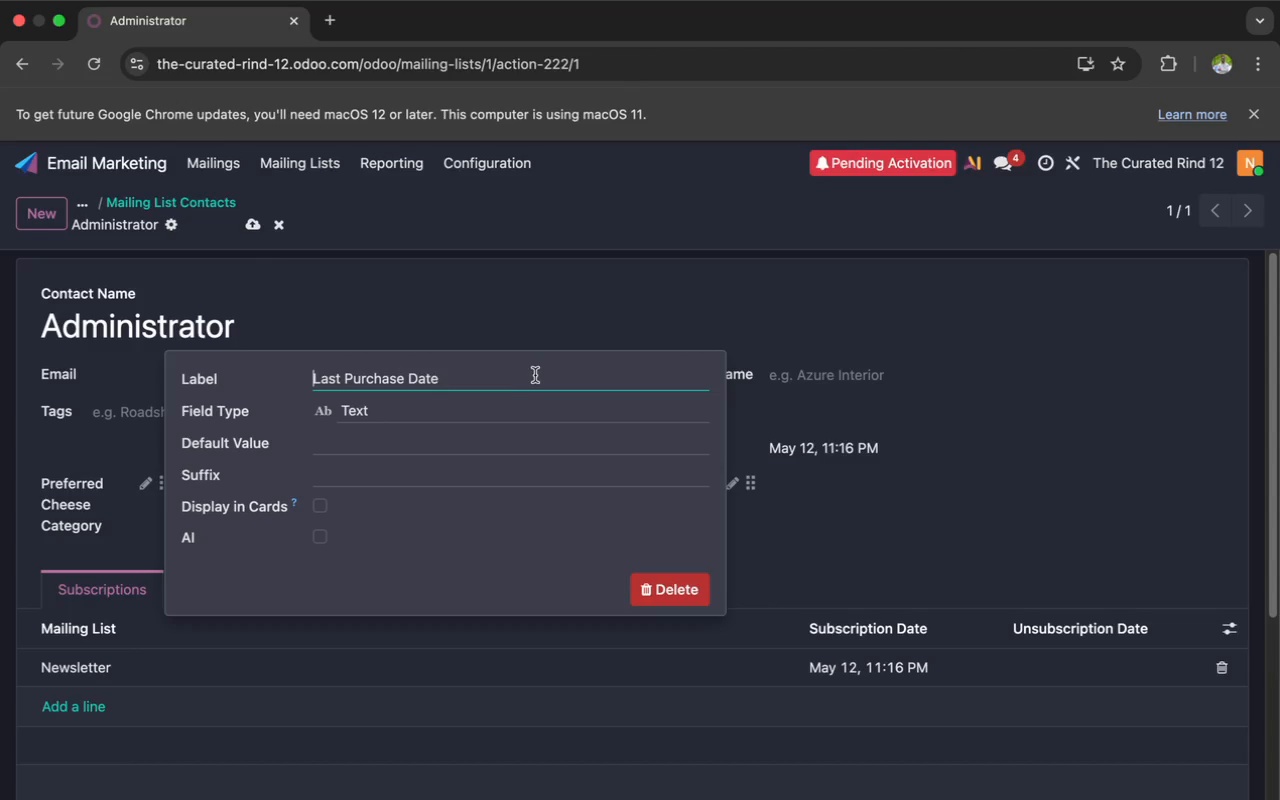 
left_click([485, 406])
 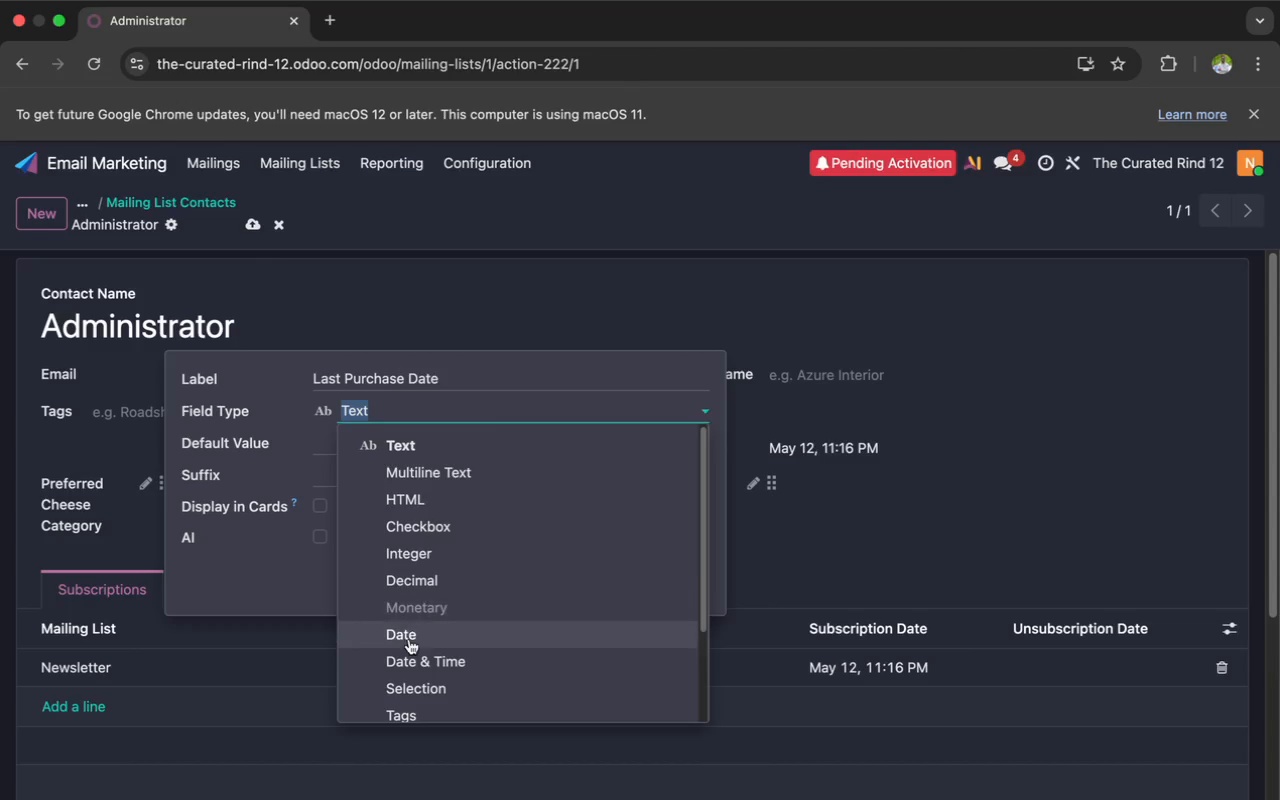 
left_click([409, 640])
 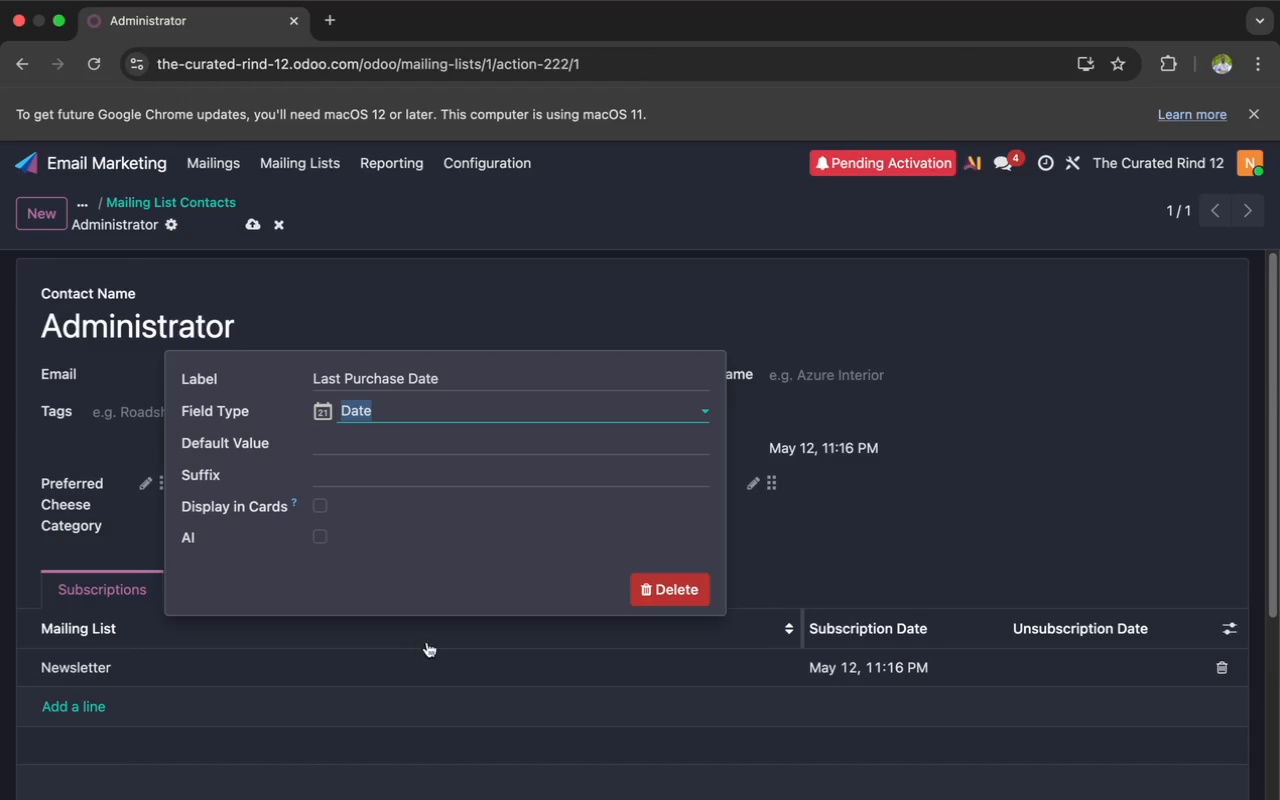 
wait(5.06)
 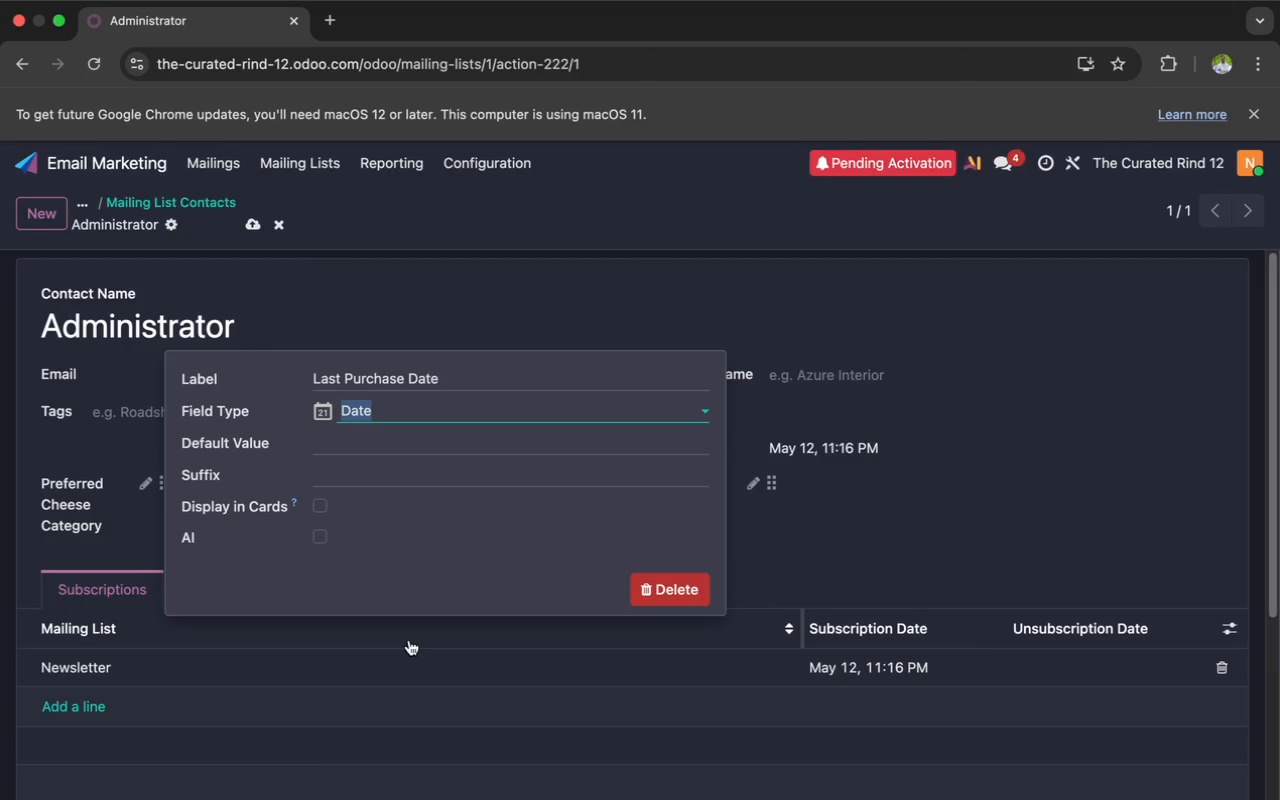 
key(Enter)
 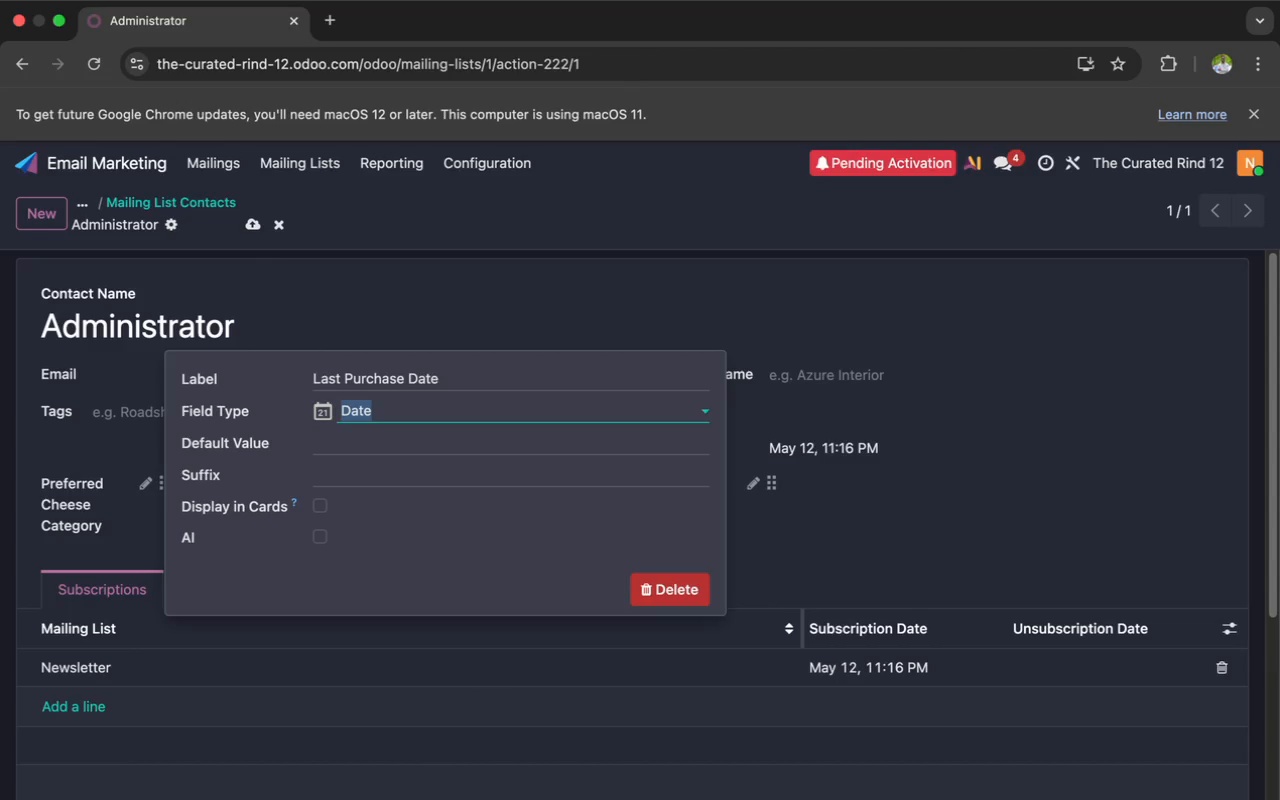 
wait(10.71)
 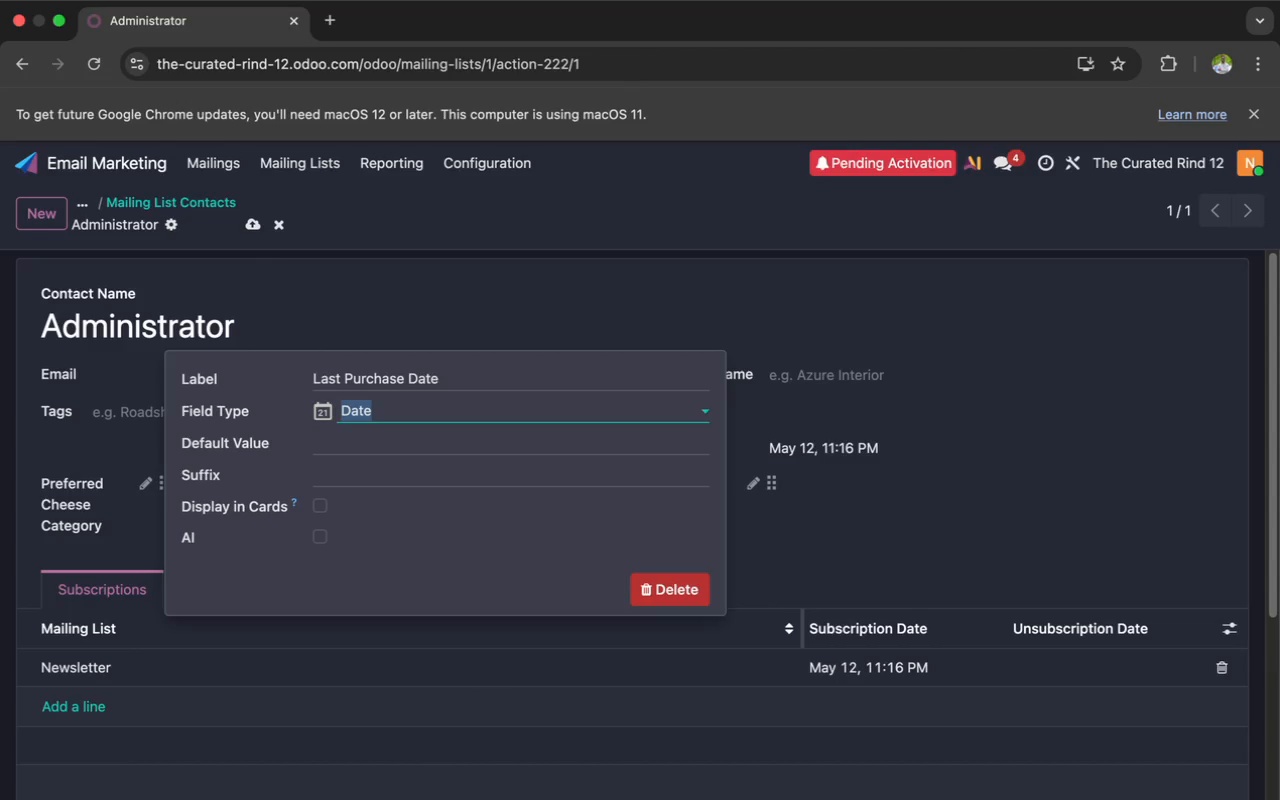 
left_click([796, 557])
 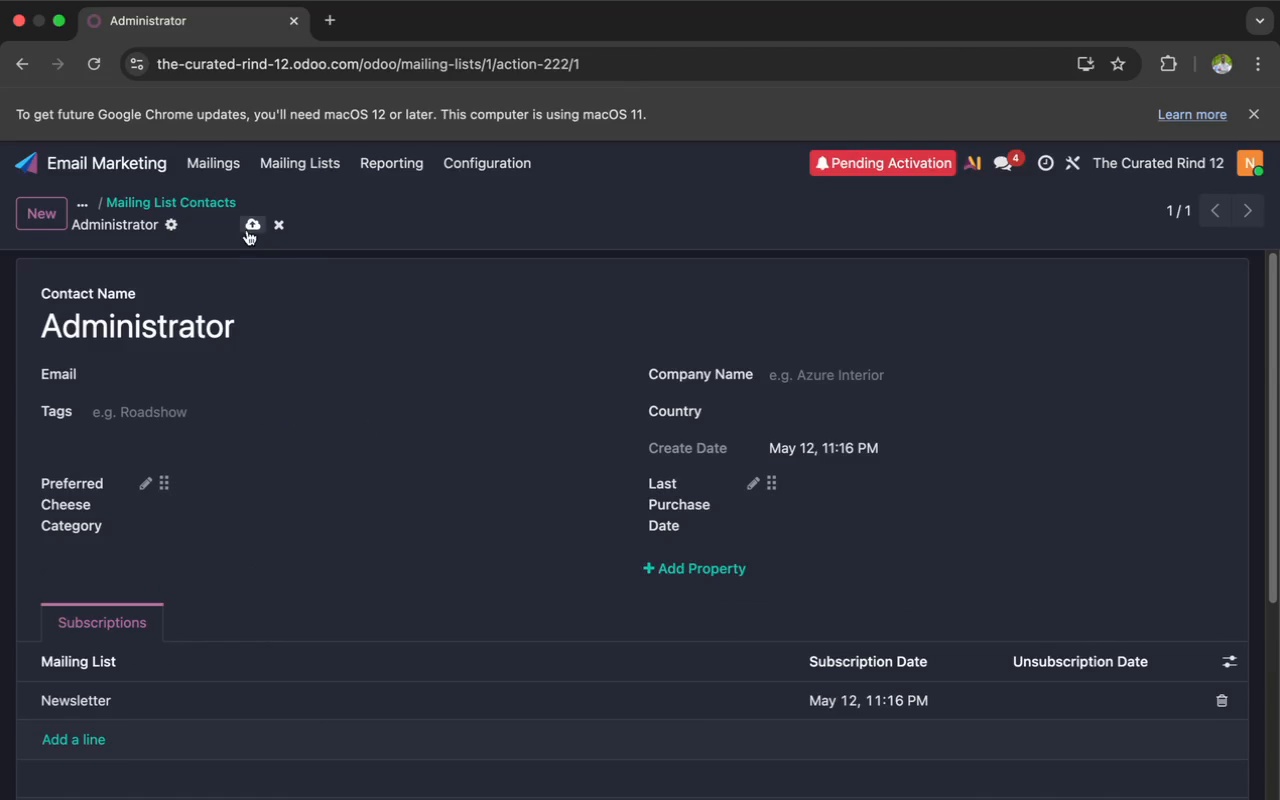 
left_click([249, 228])
 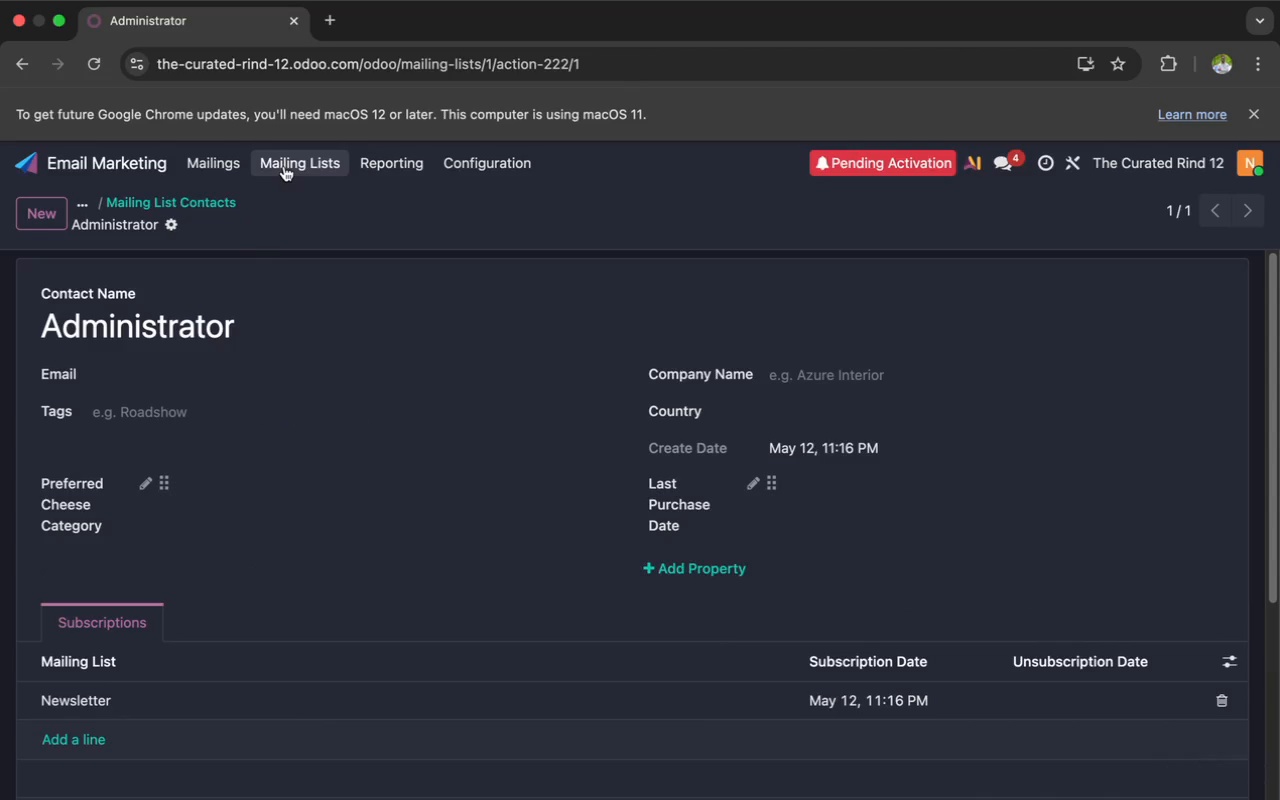 
left_click([284, 166])
 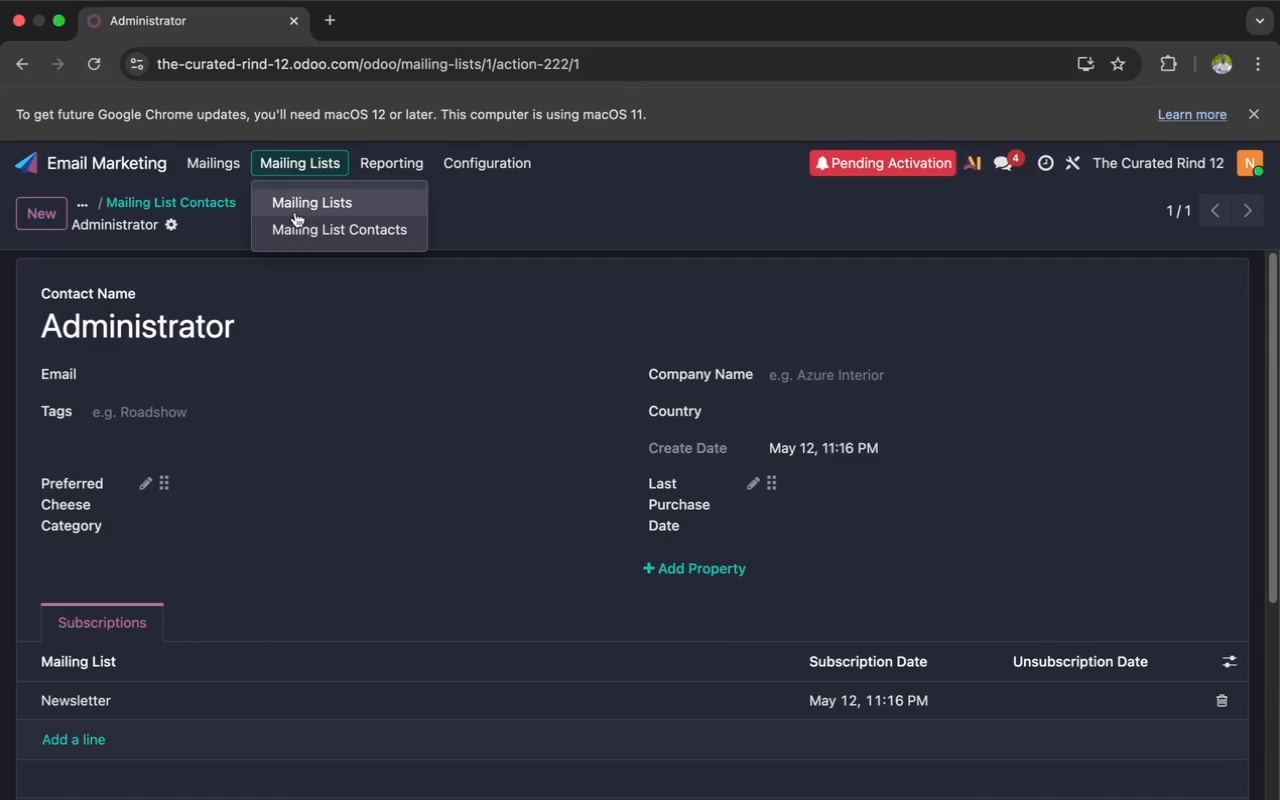 
left_click([295, 213])
 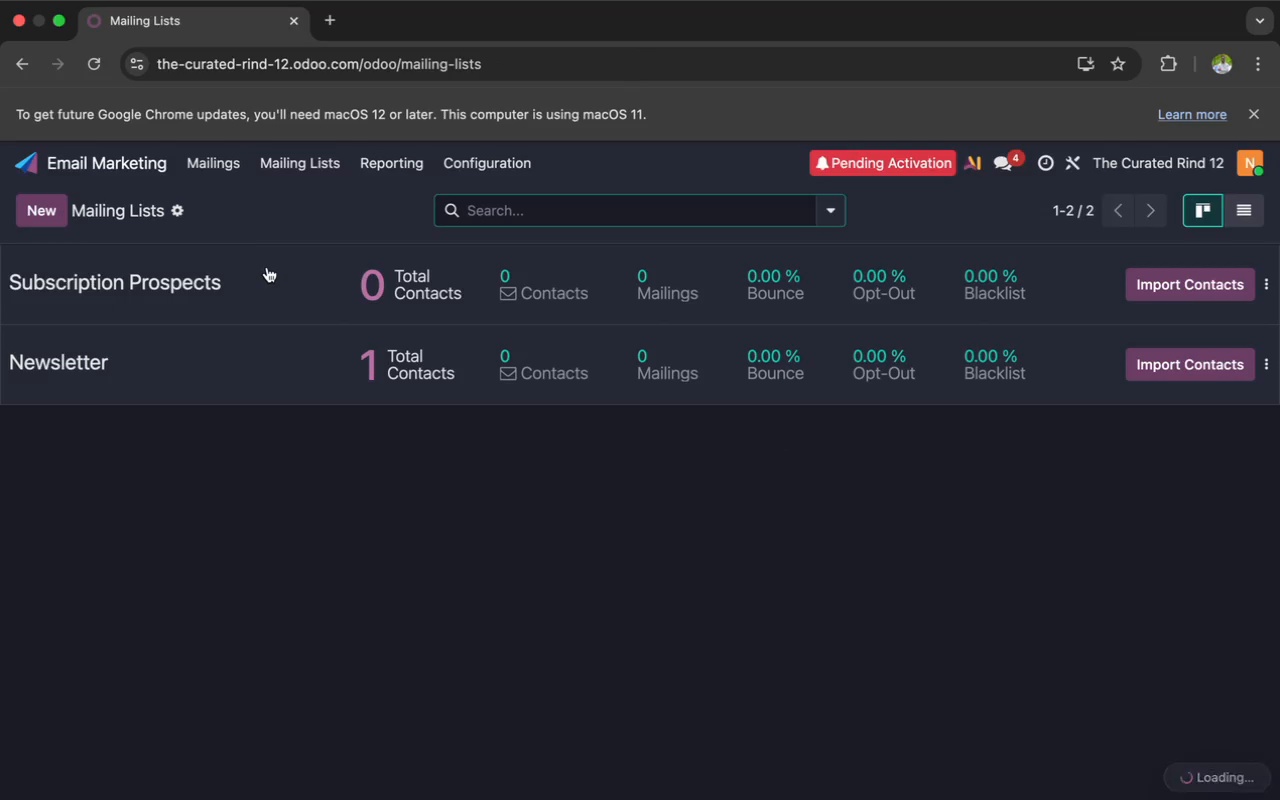 
left_click([289, 286])
 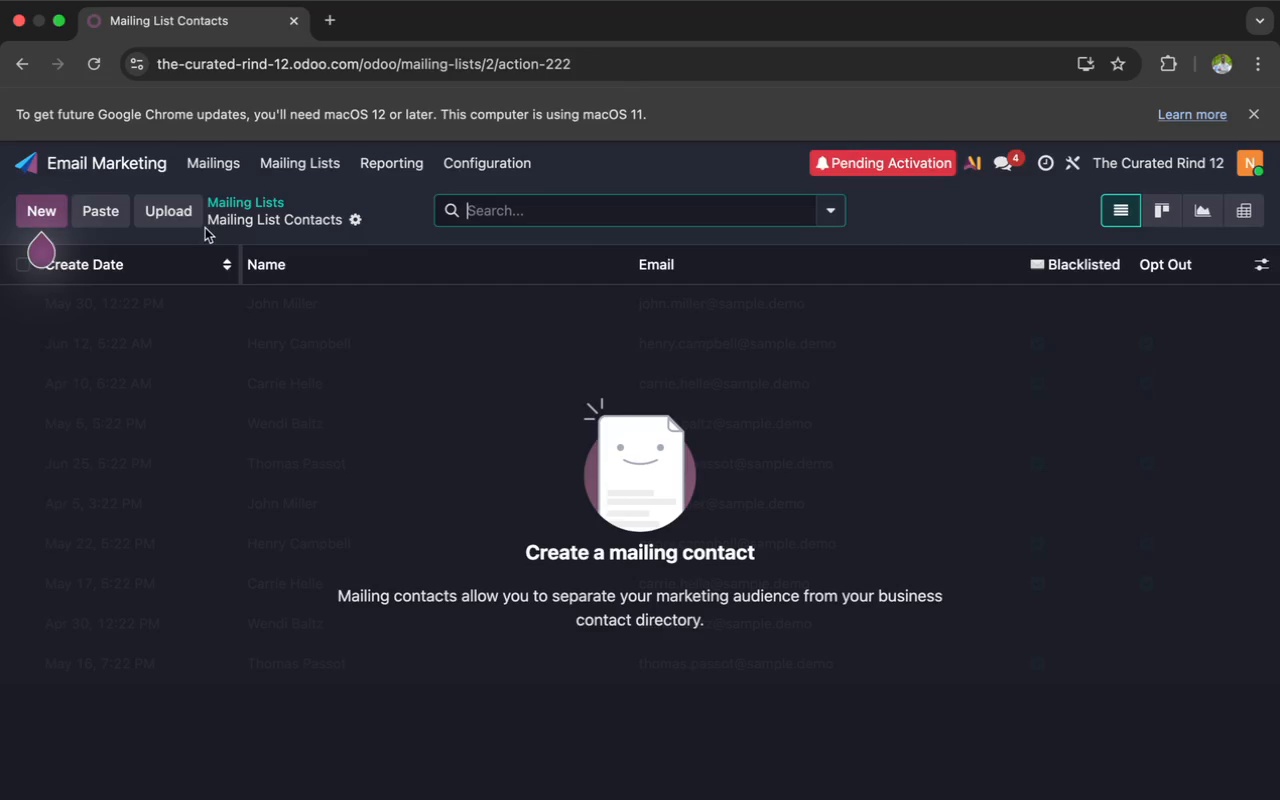 
left_click([167, 197])
 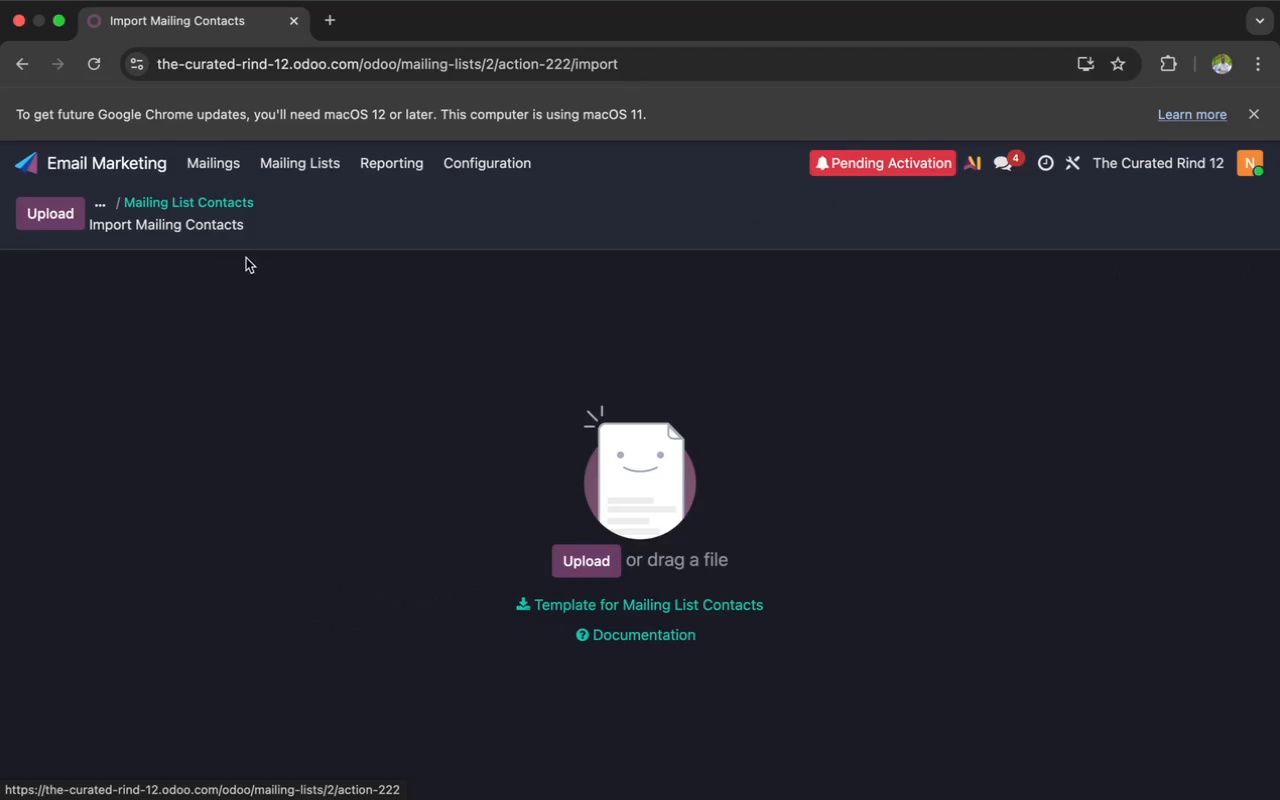 
wait(5.21)
 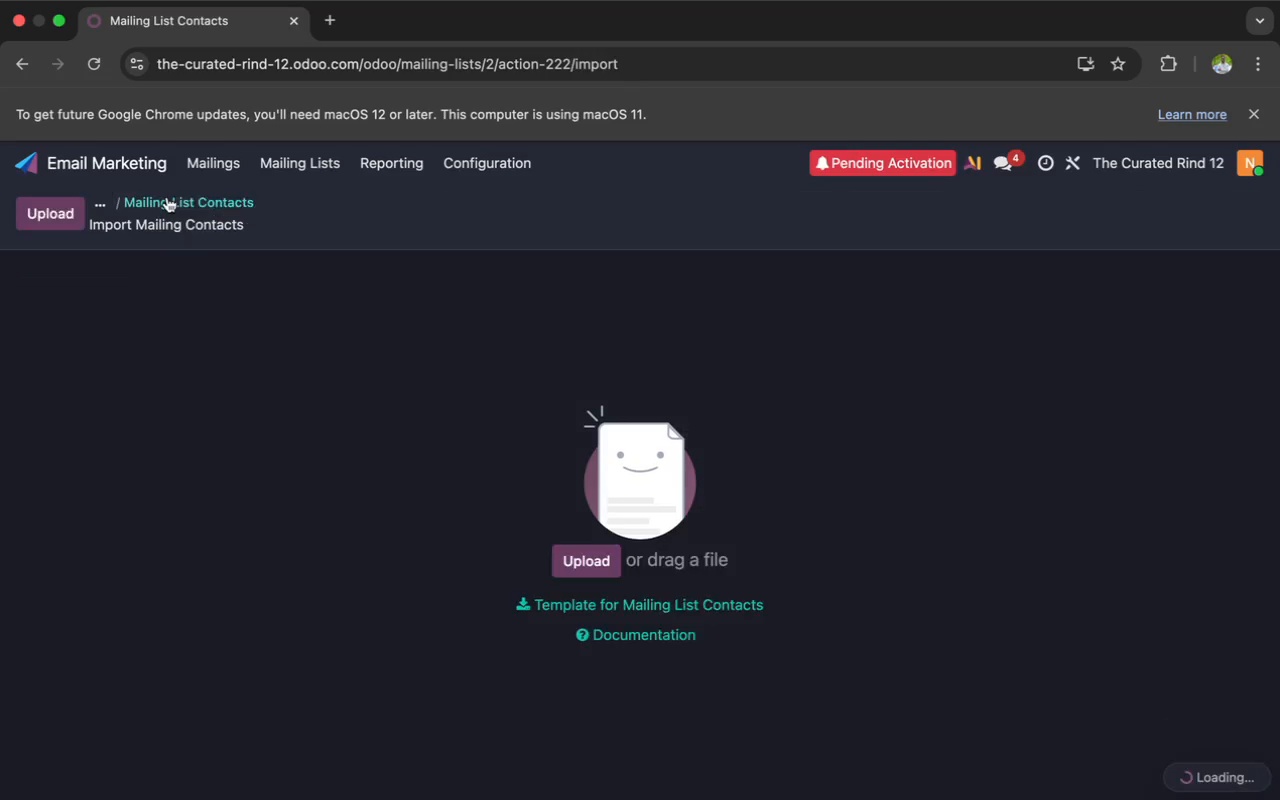 
left_click([58, 212])
 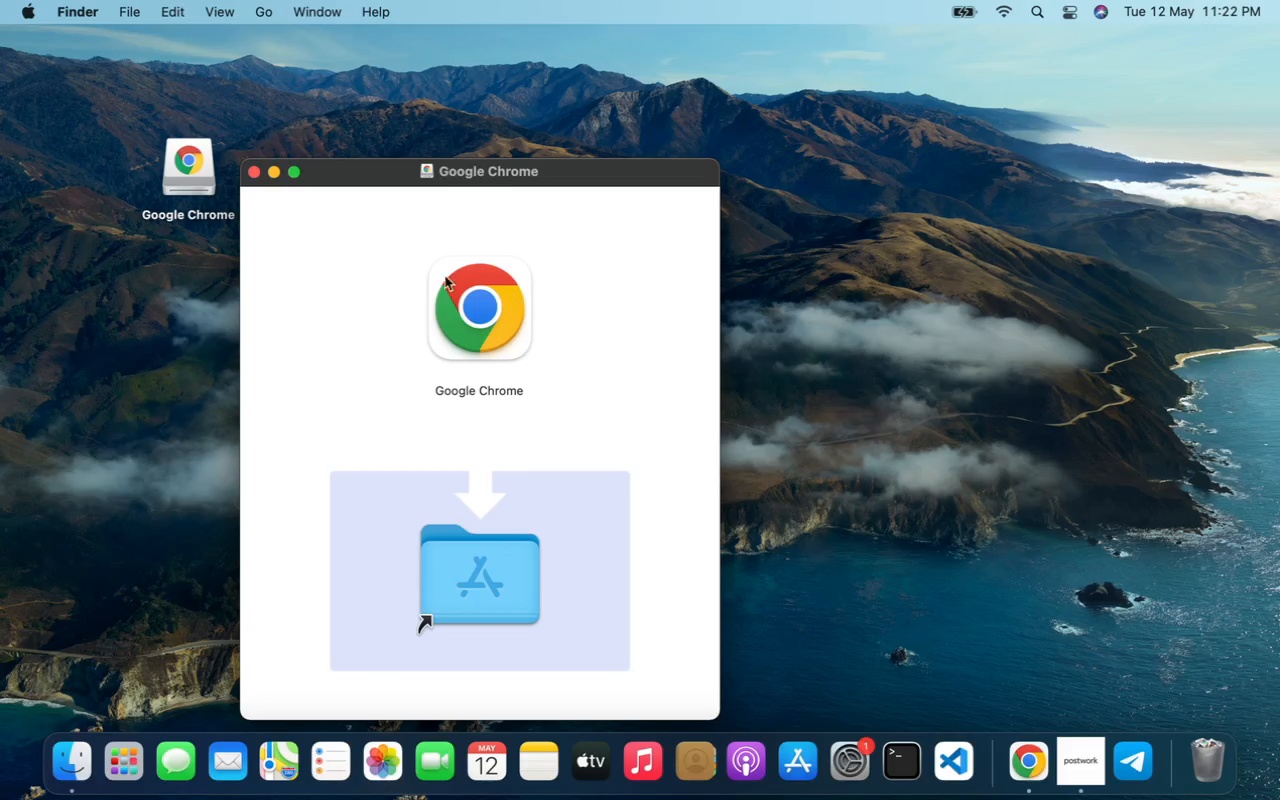 
left_click([252, 174])
 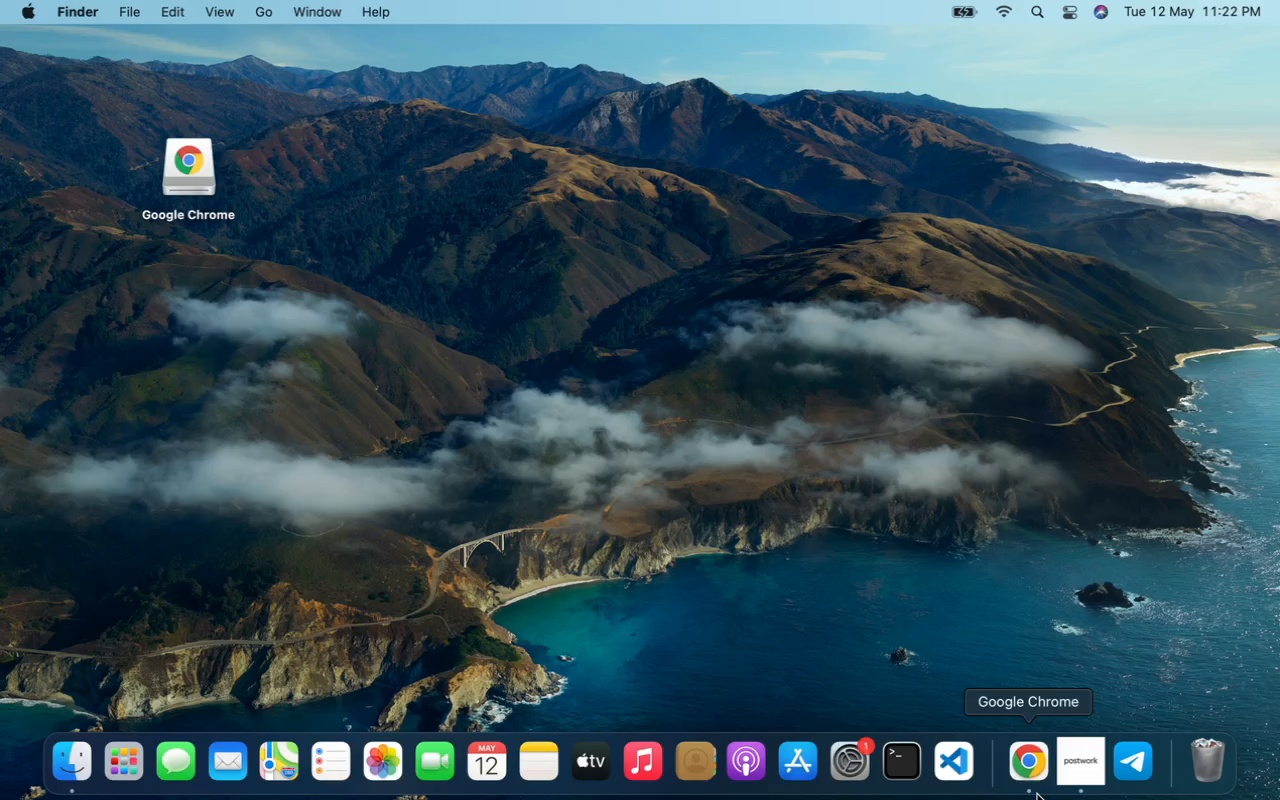 
left_click([1068, 788])